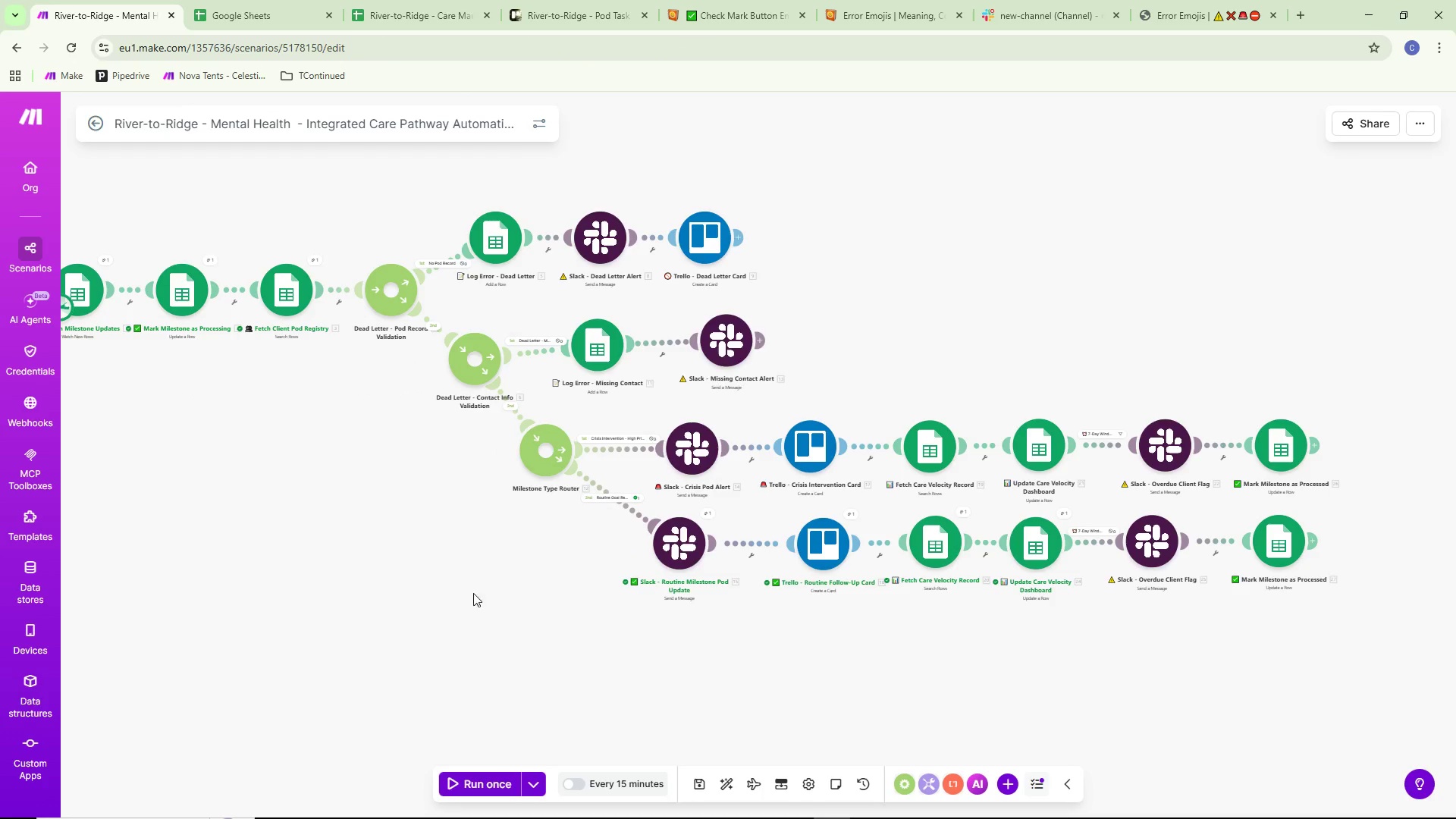 
left_click([534, 775])
 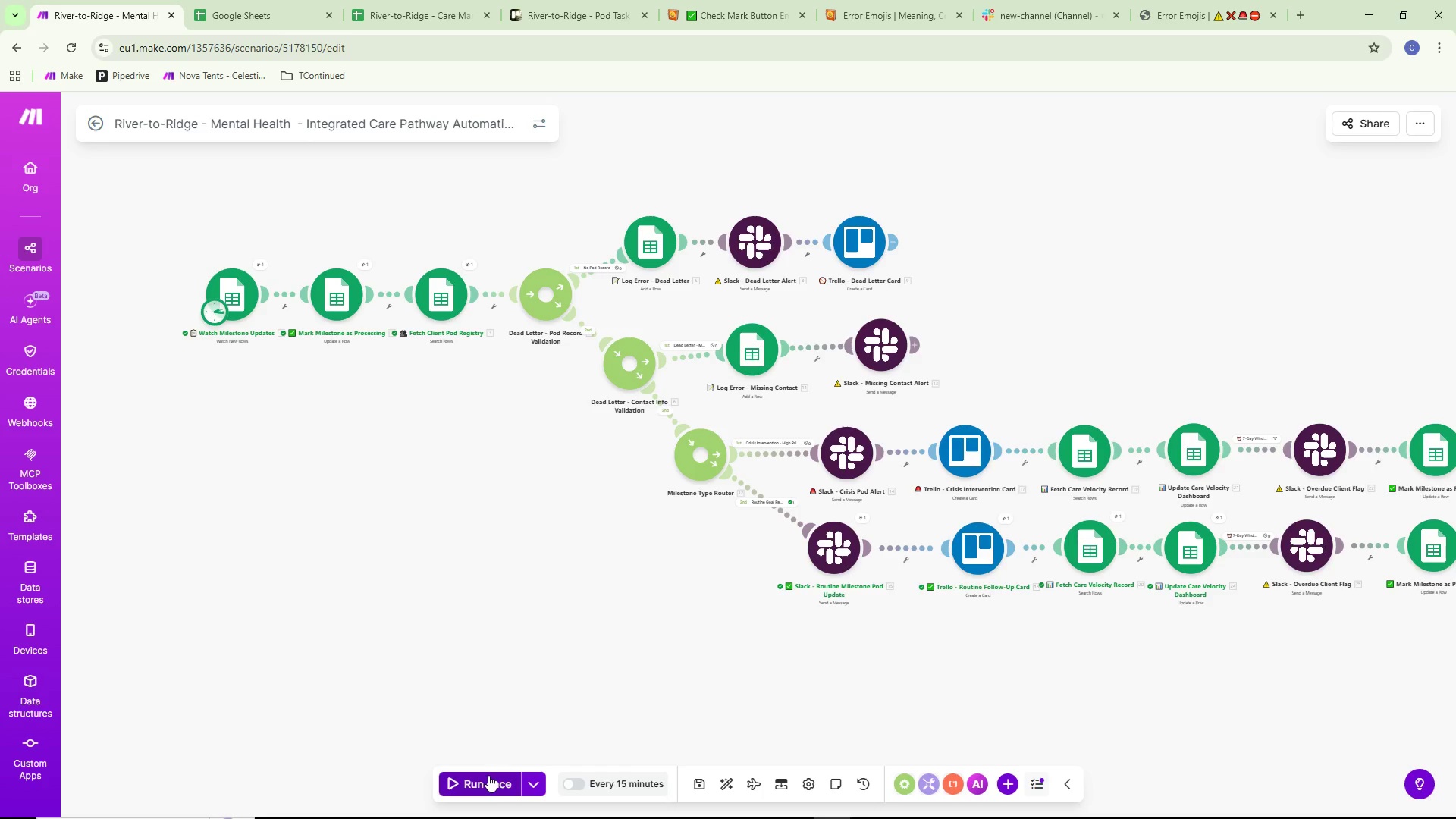 
left_click([488, 777])
 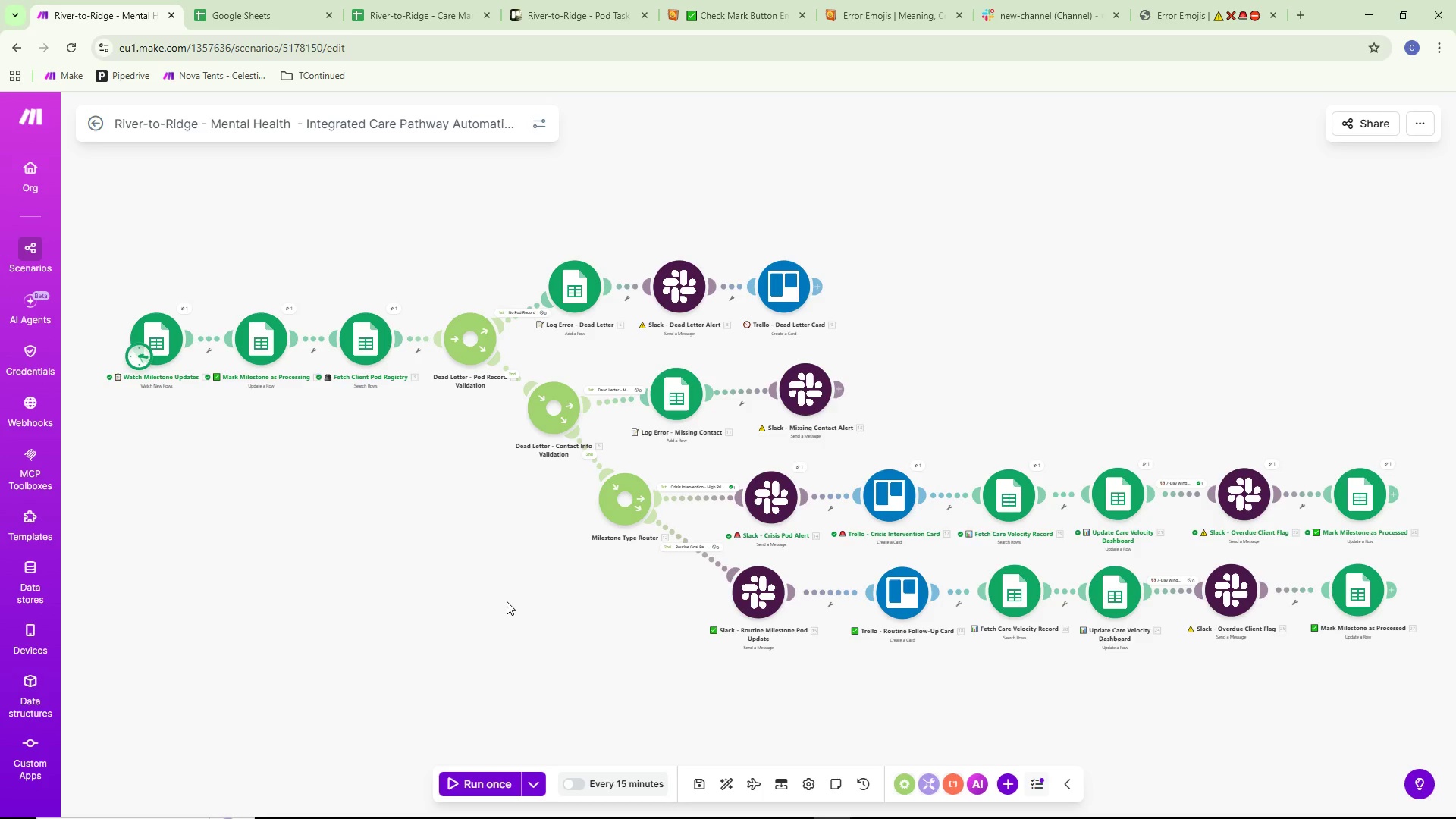 
wait(17.55)
 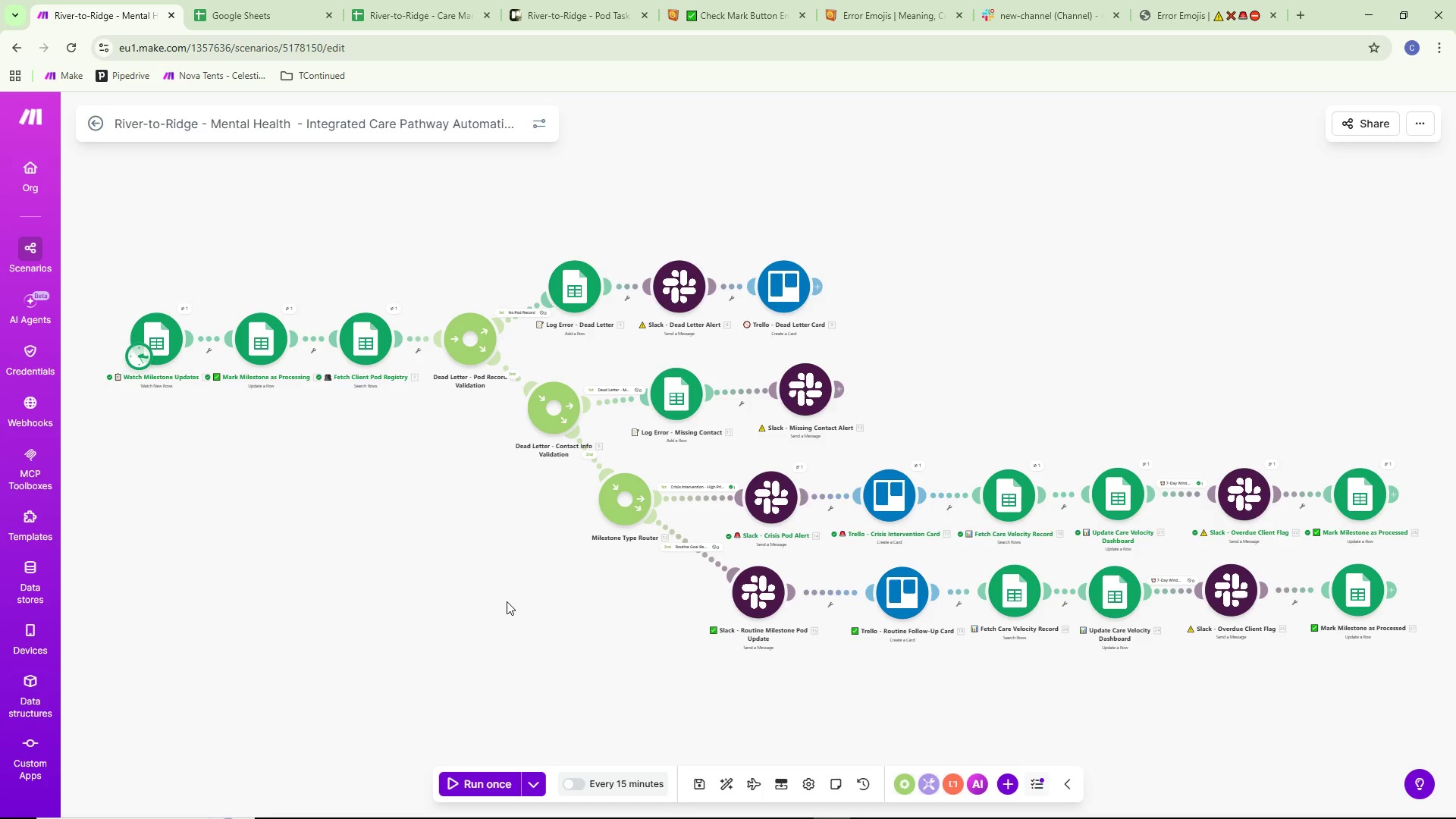 
left_click([295, 0])
 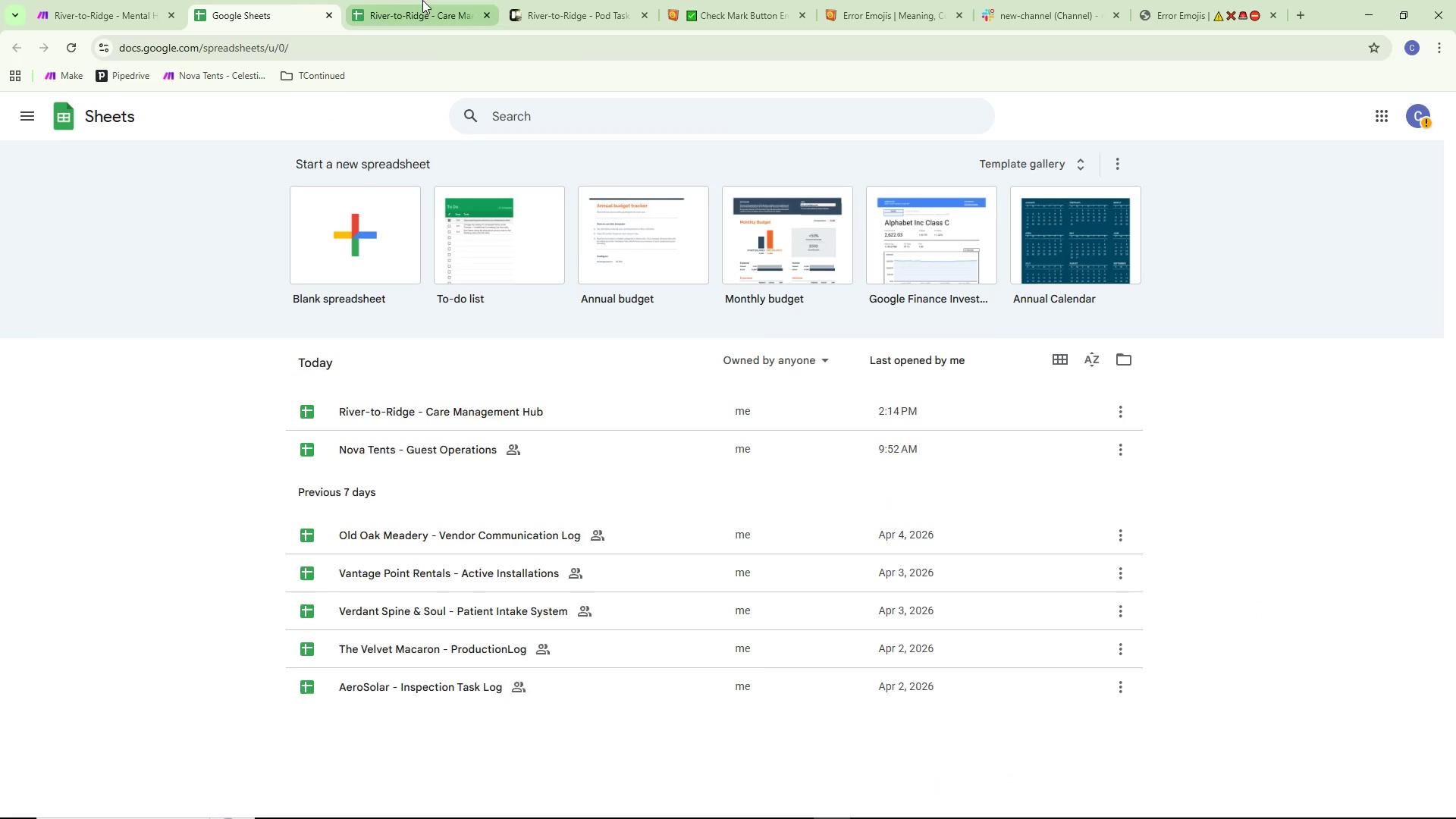 
left_click([423, 0])
 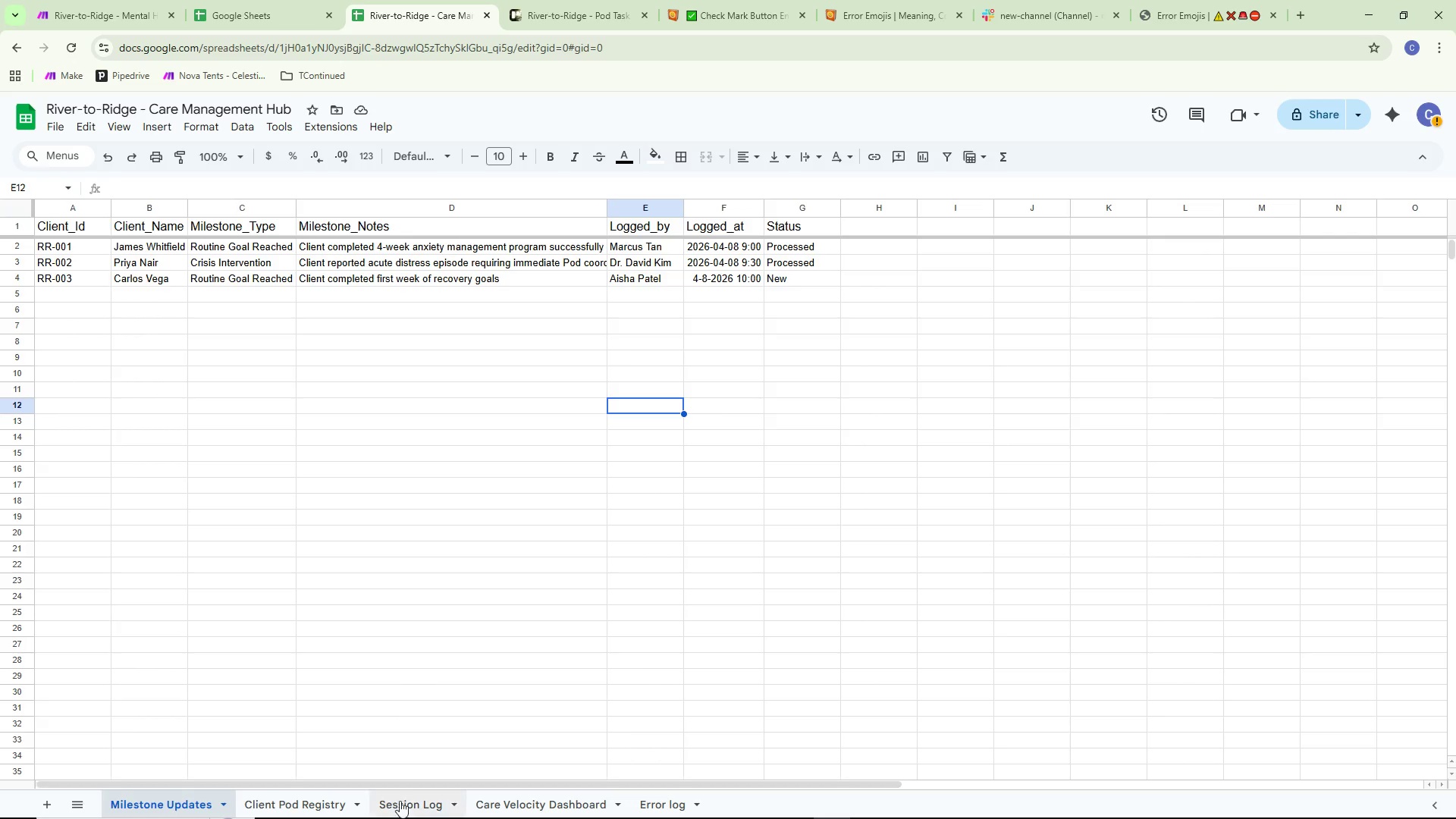 
left_click([500, 807])
 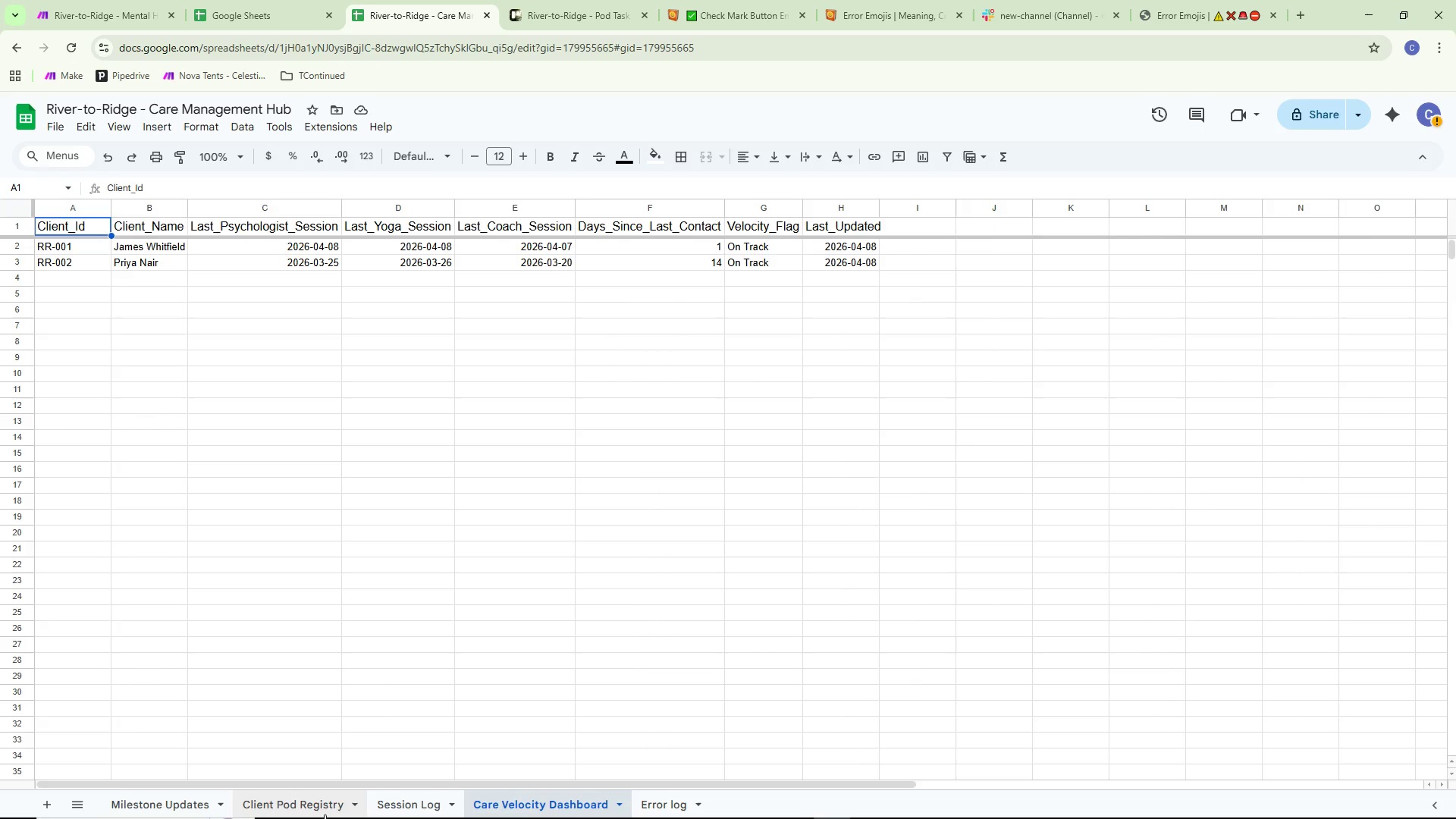 
left_click([293, 809])
 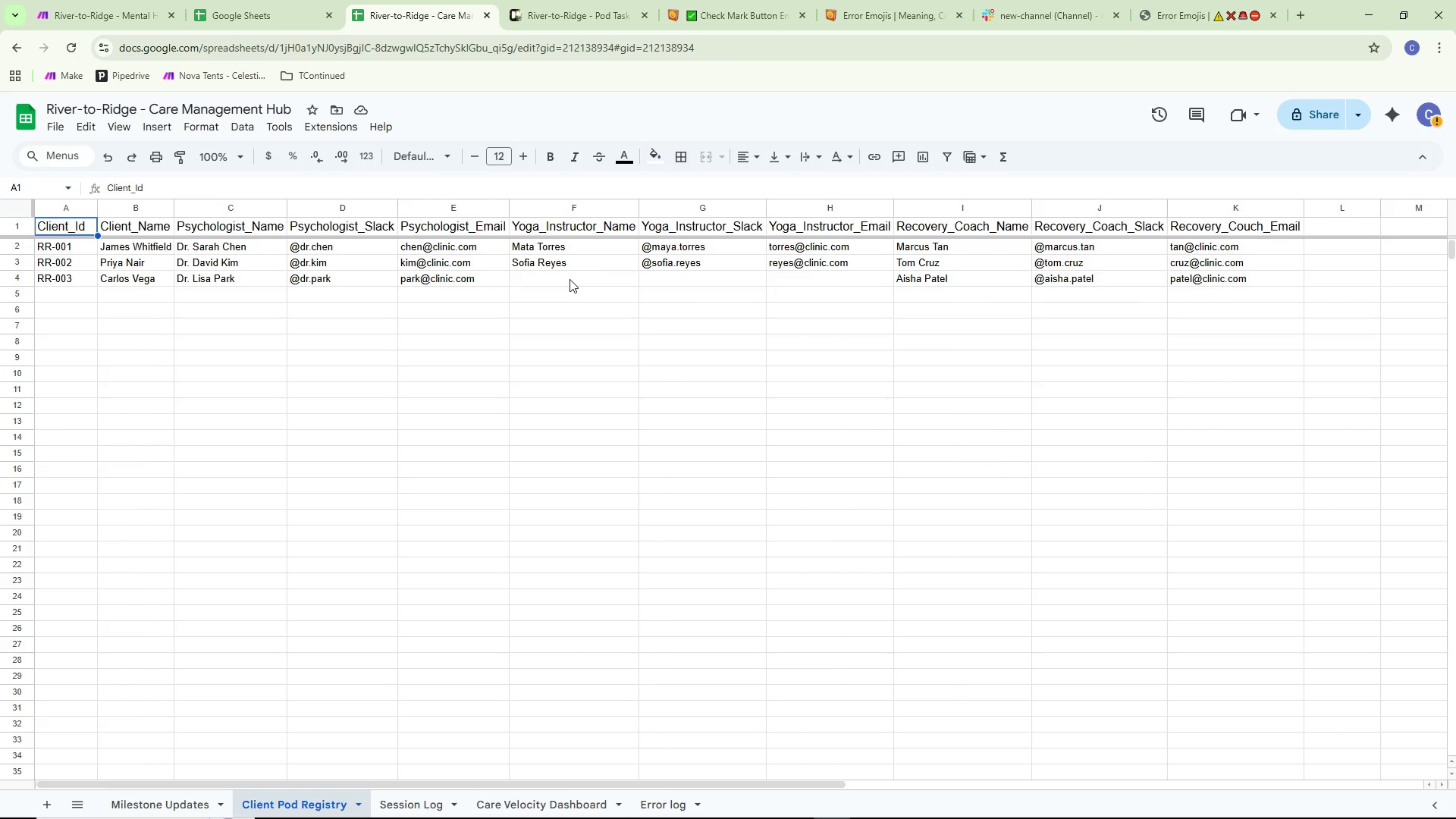 
double_click([570, 279])
 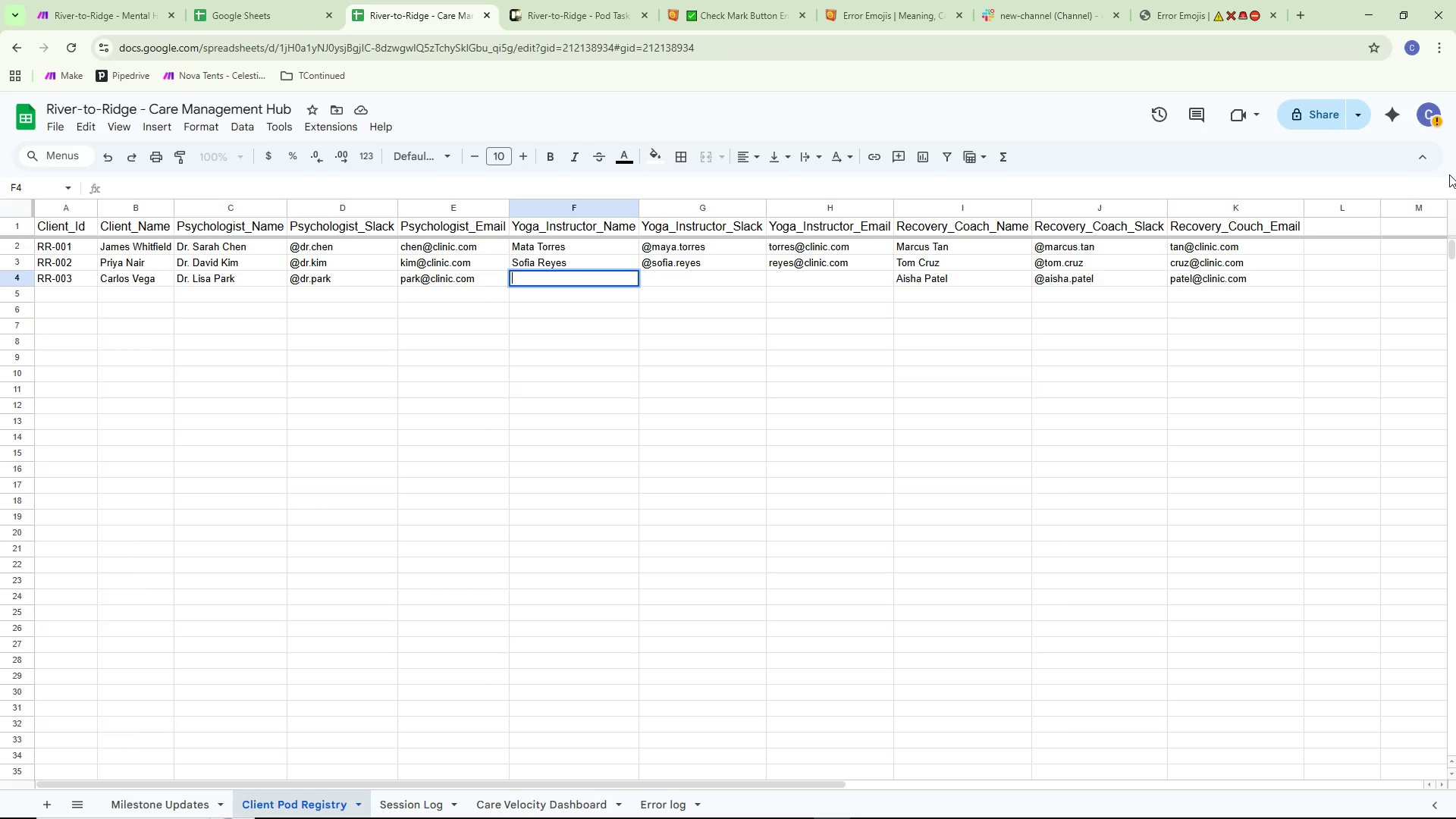 
wait(8.38)
 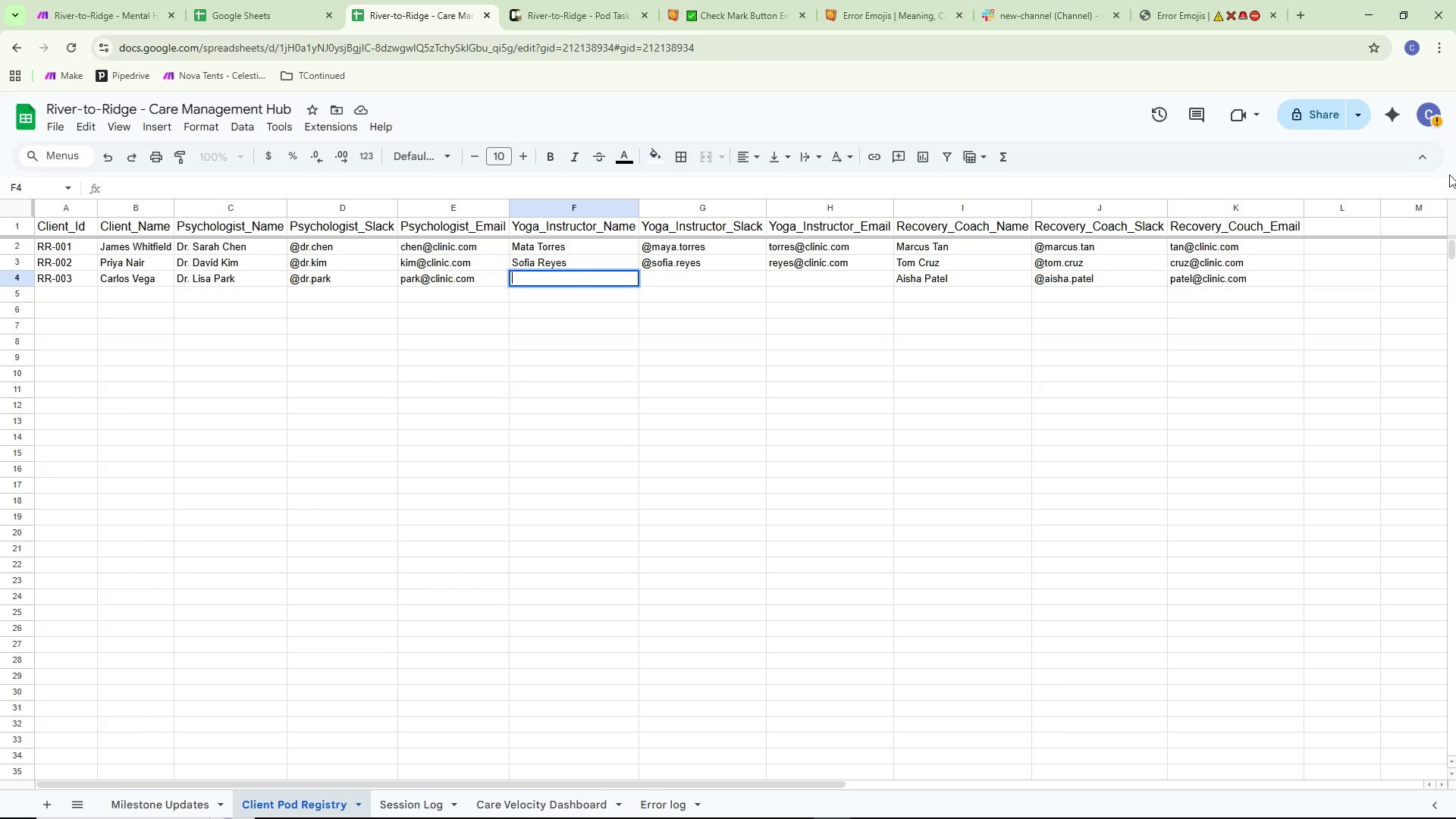 
key(M)
 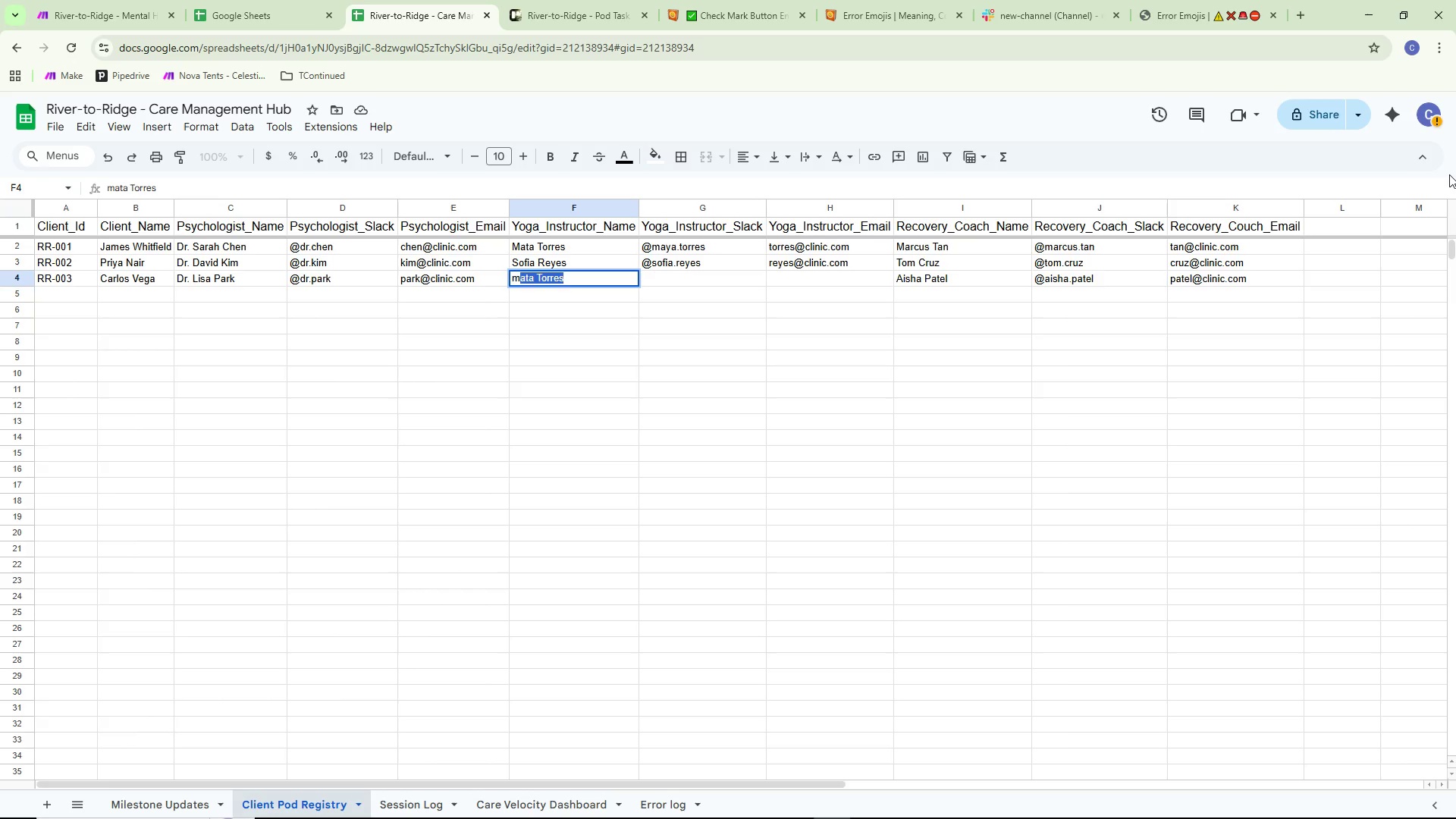 
key(Backspace)
 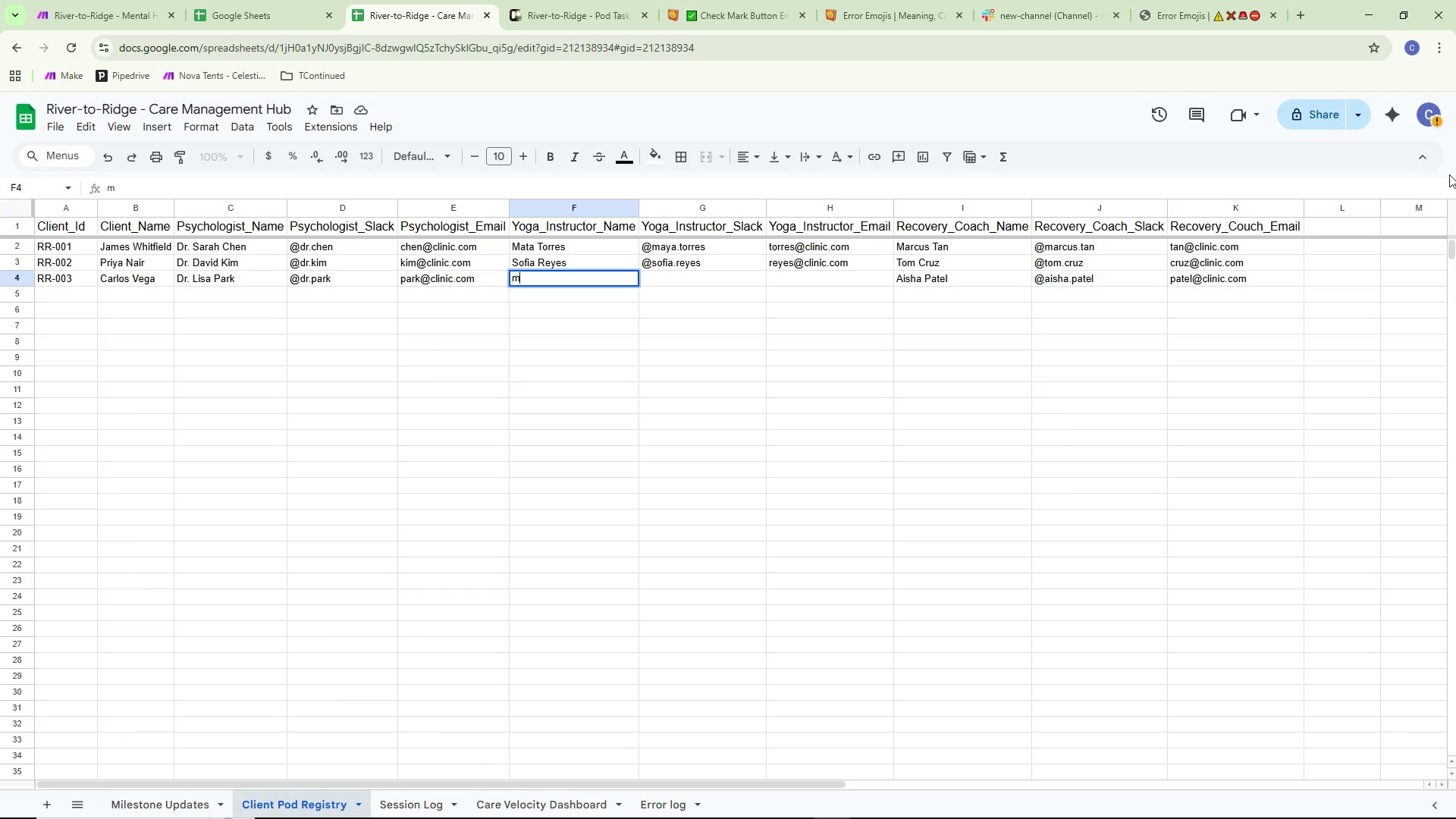 
key(Backspace)
 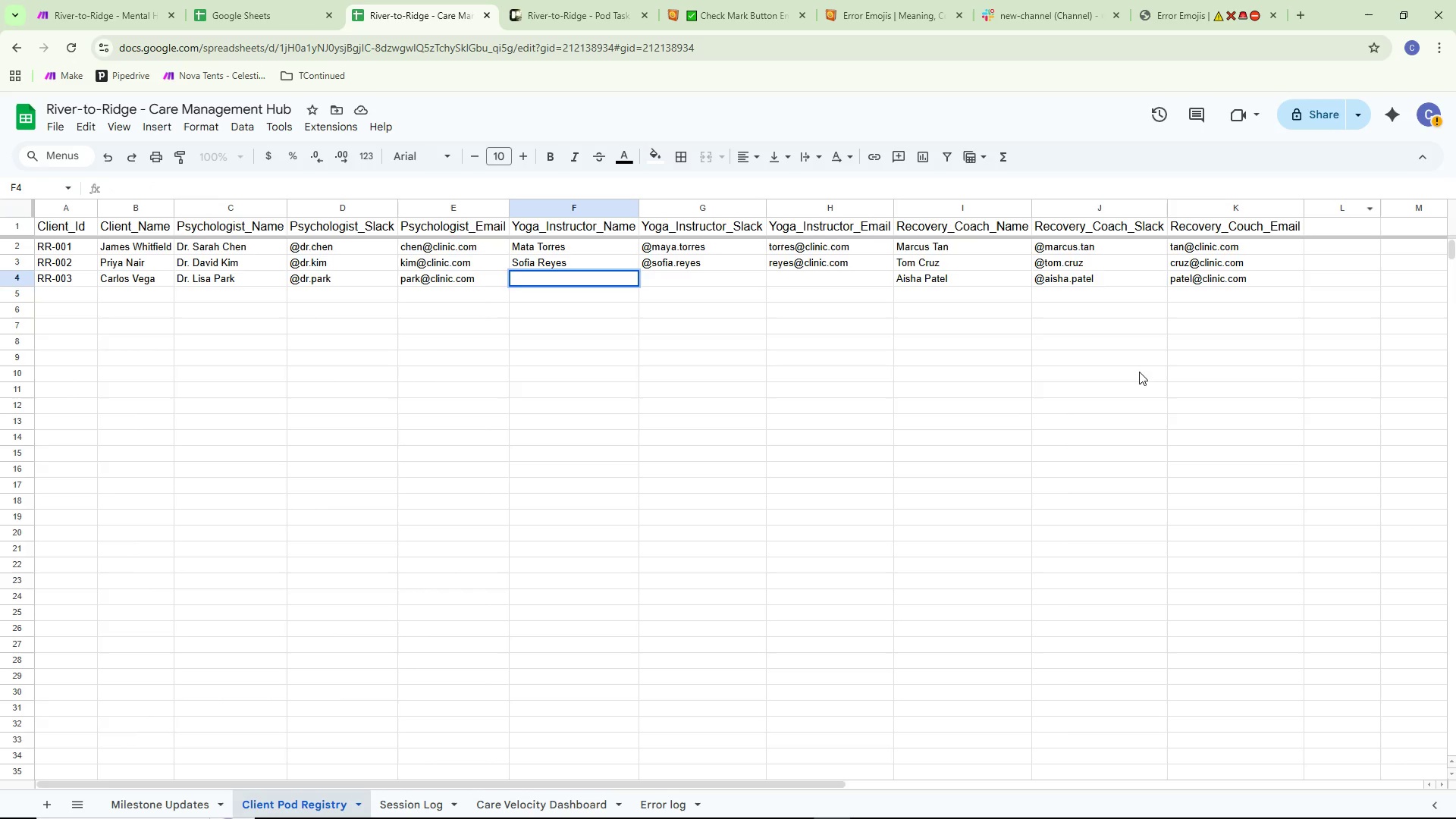 
left_click([802, 383])
 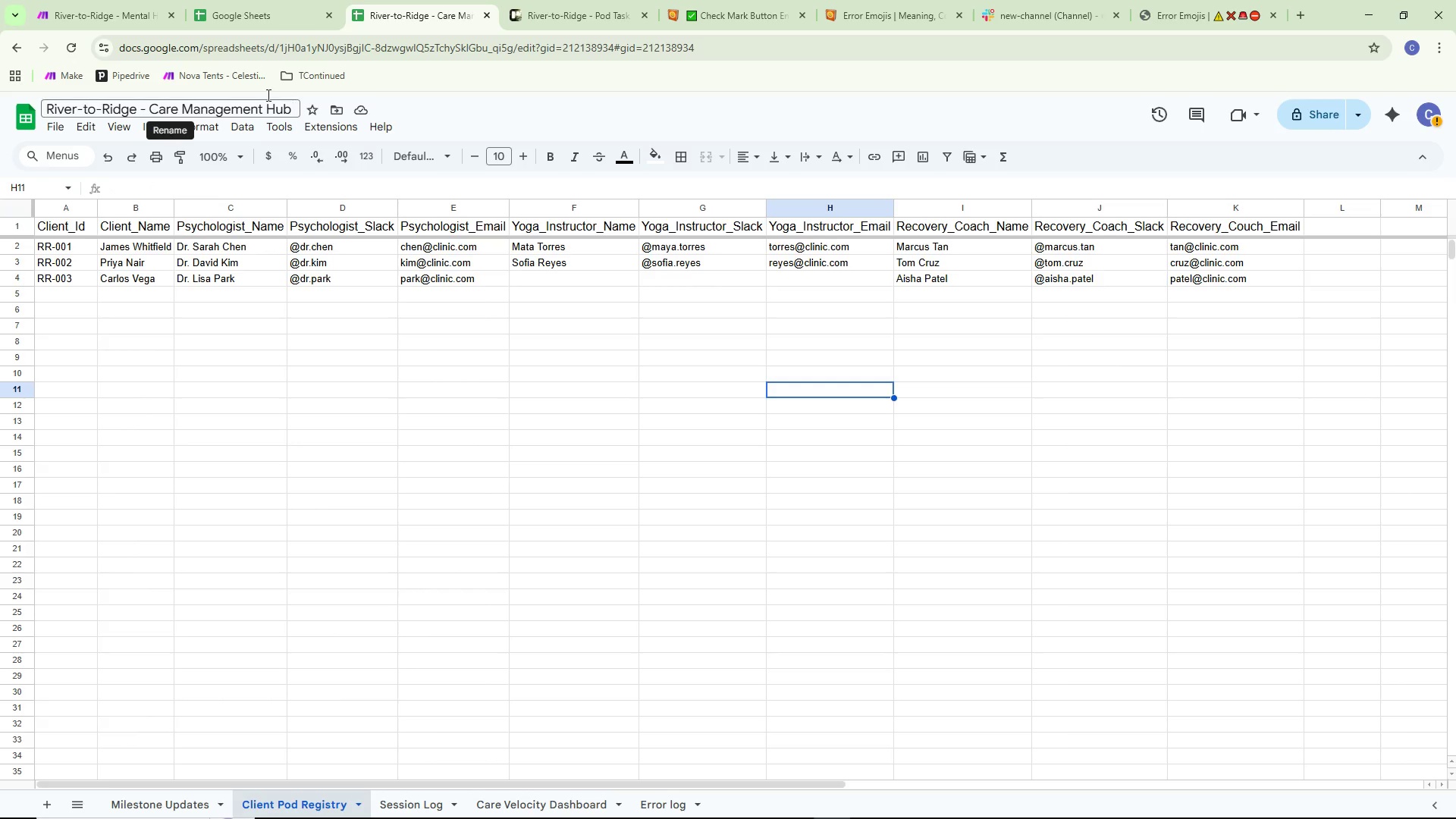 
left_click([133, 0])
 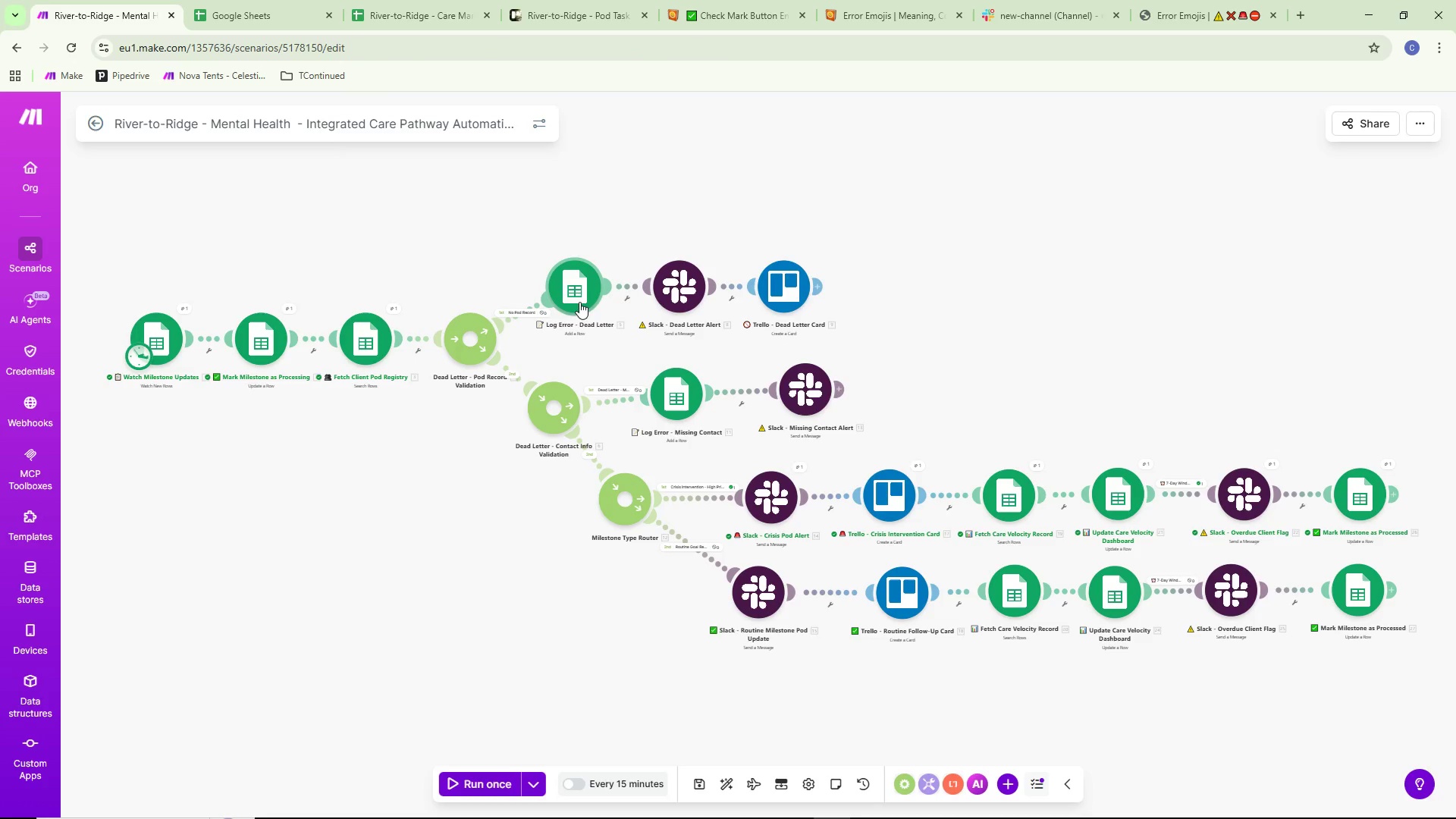 
left_click([532, 312])
 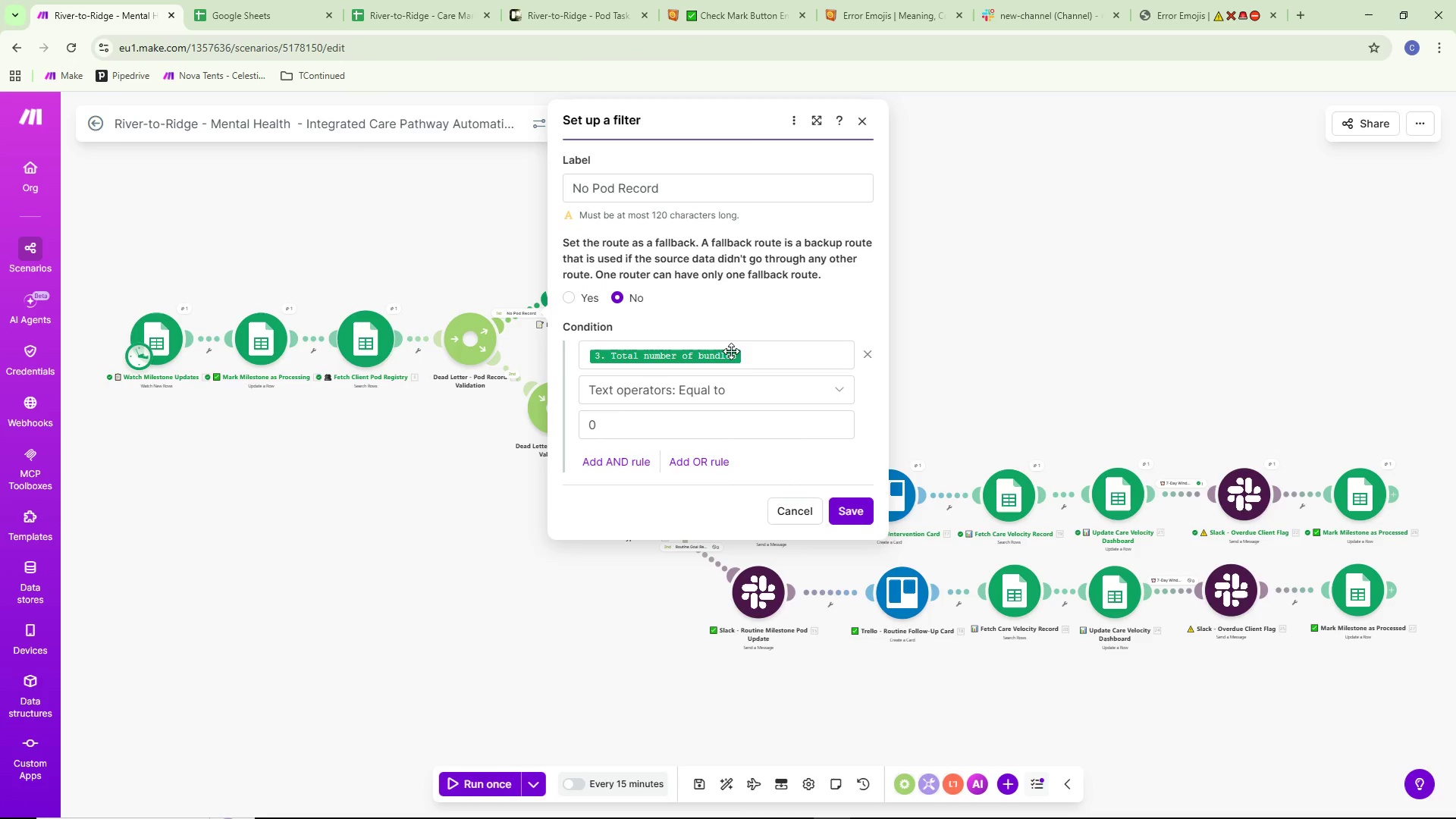 
left_click([1011, 230])
 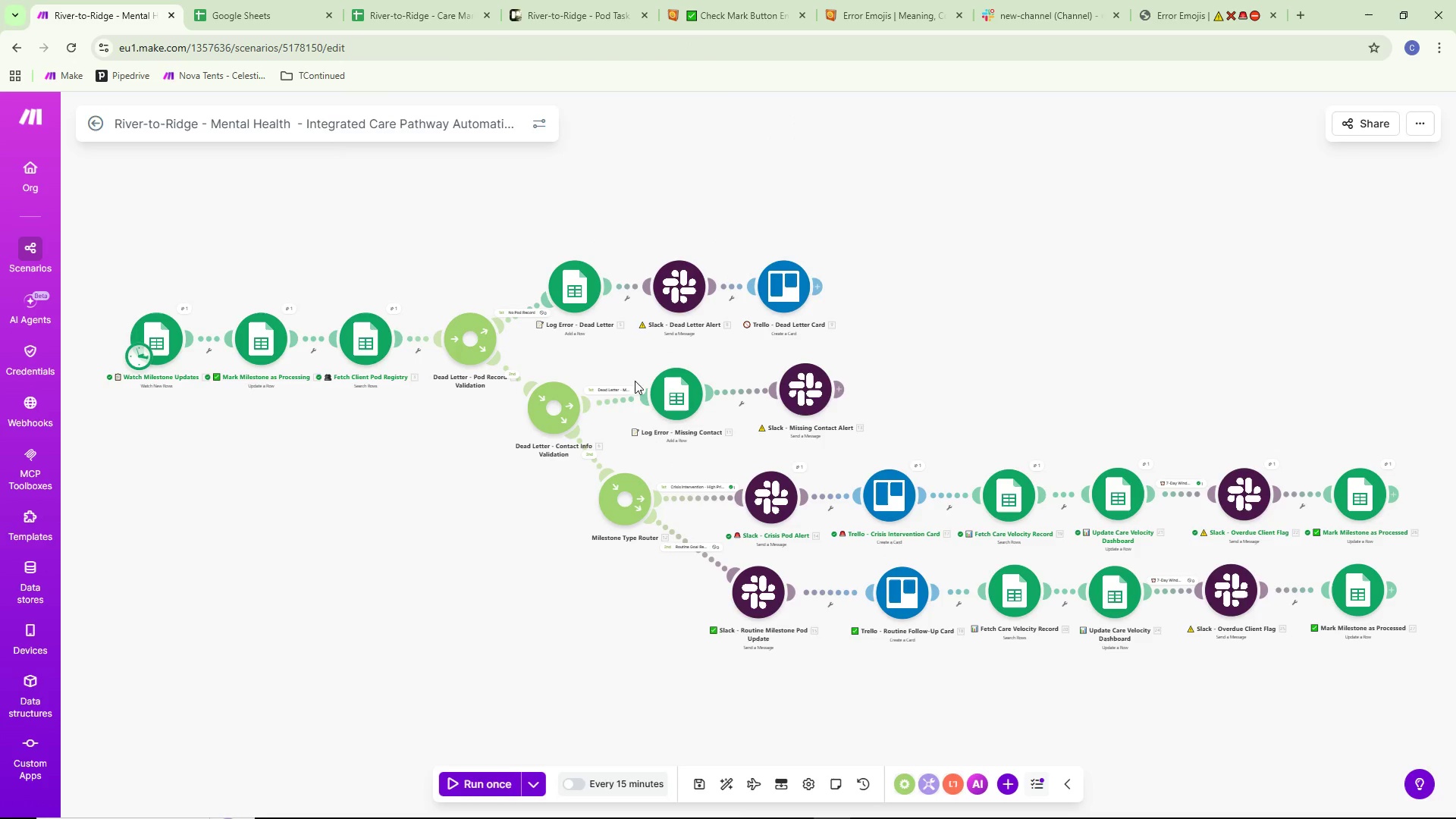 
left_click([629, 388])
 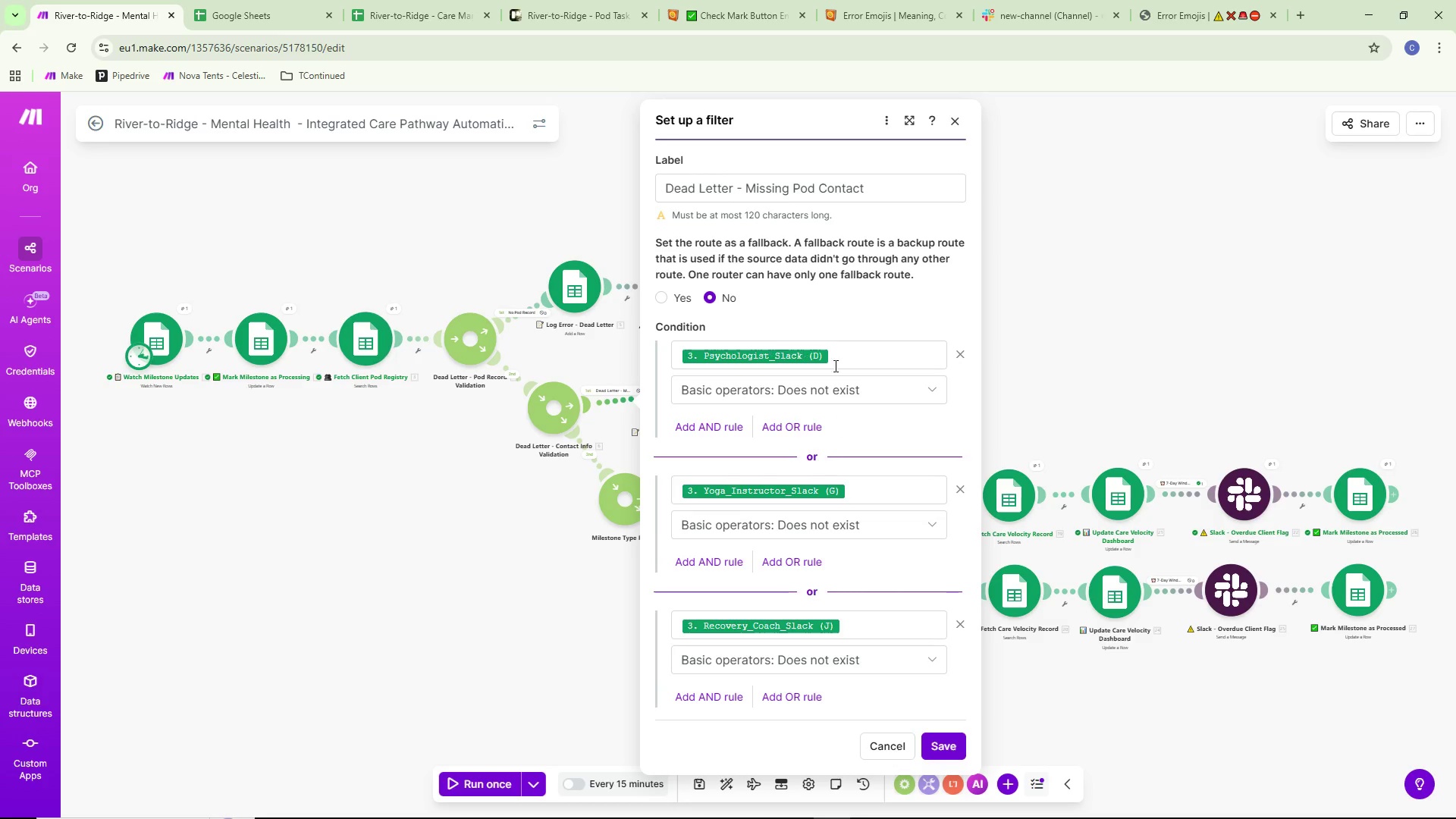 
wait(12.55)
 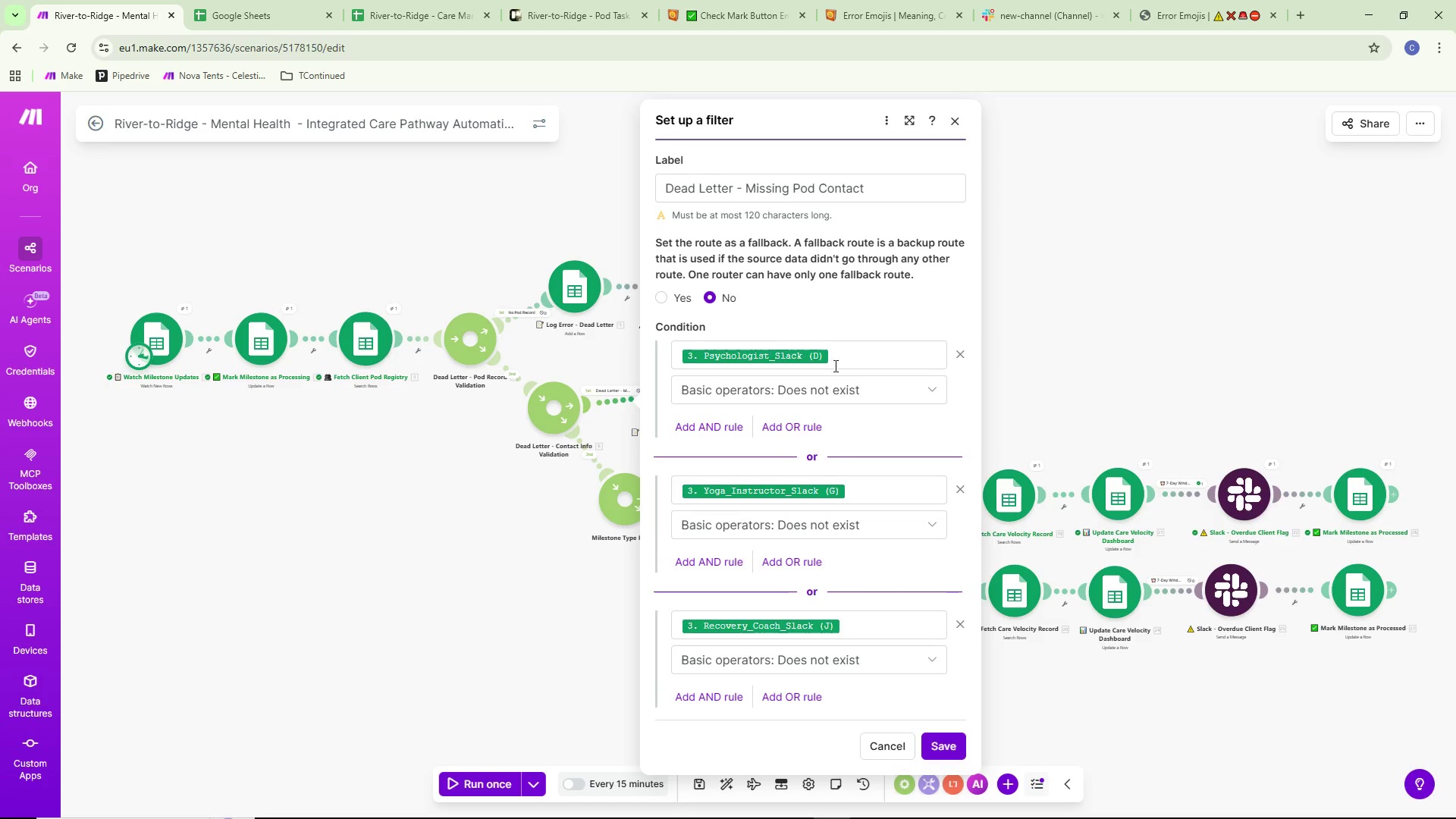 
left_click([475, 533])
 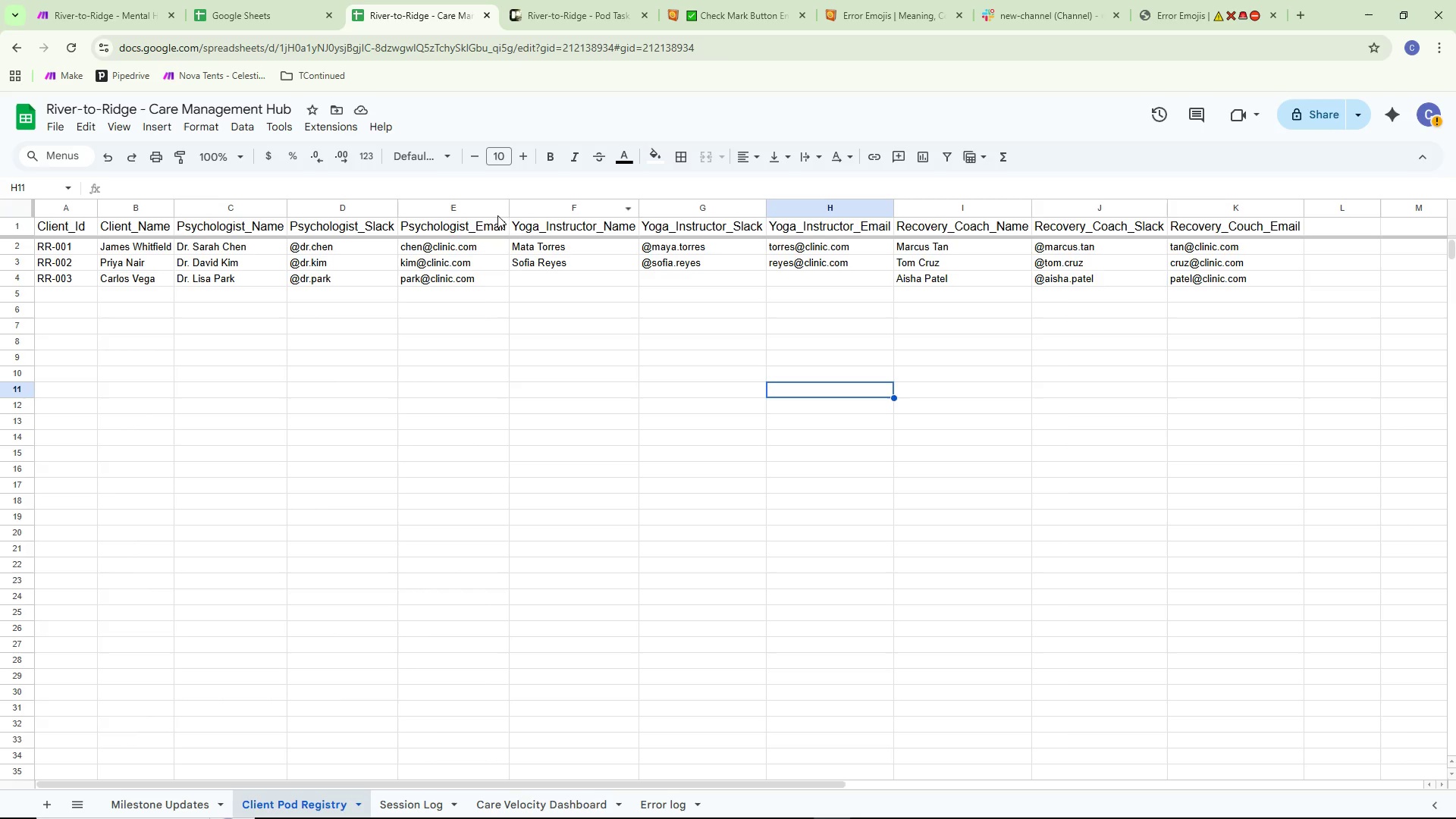 
wait(5.69)
 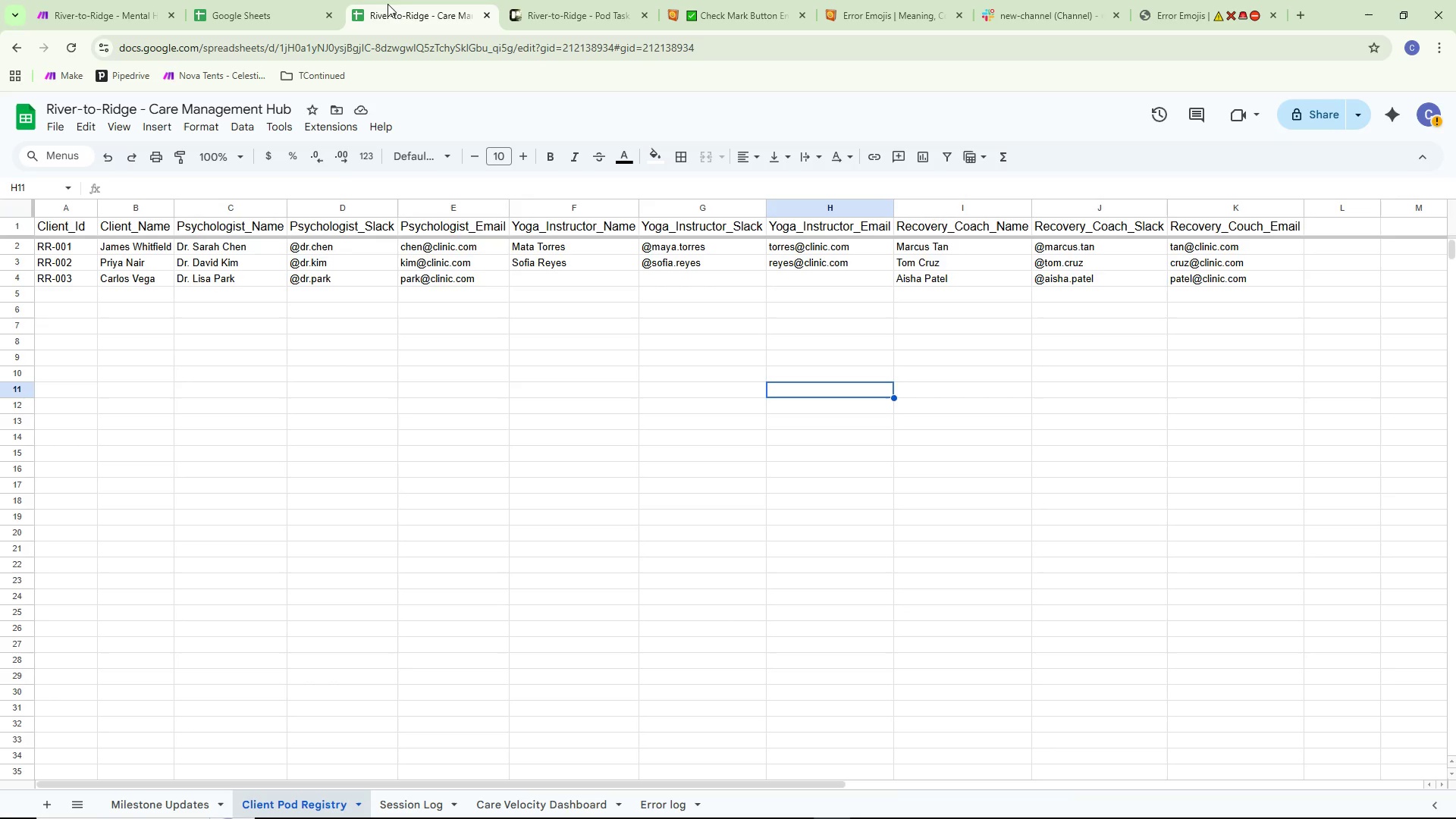 
left_click([55, 0])
 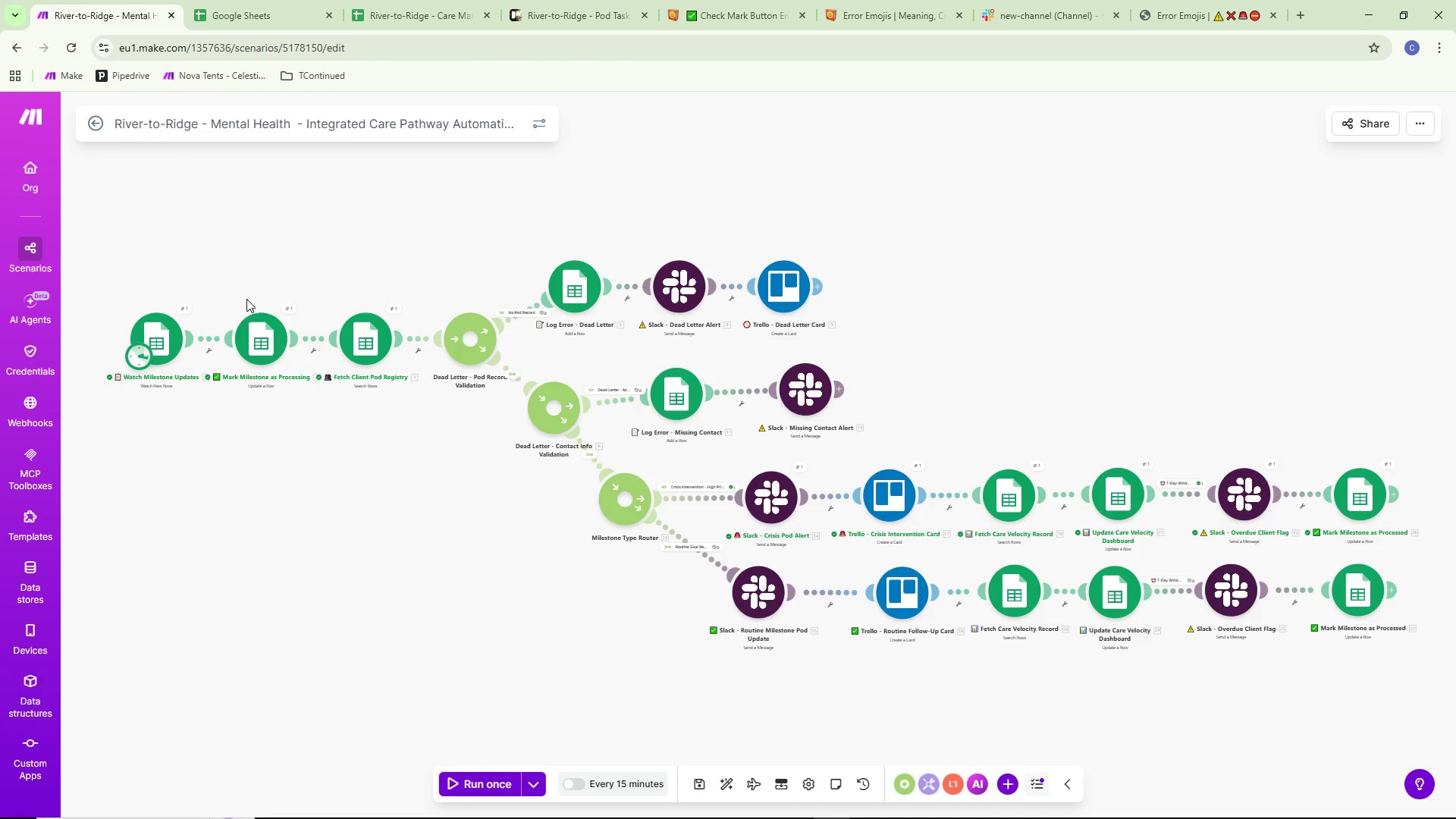 
left_click([178, 311])
 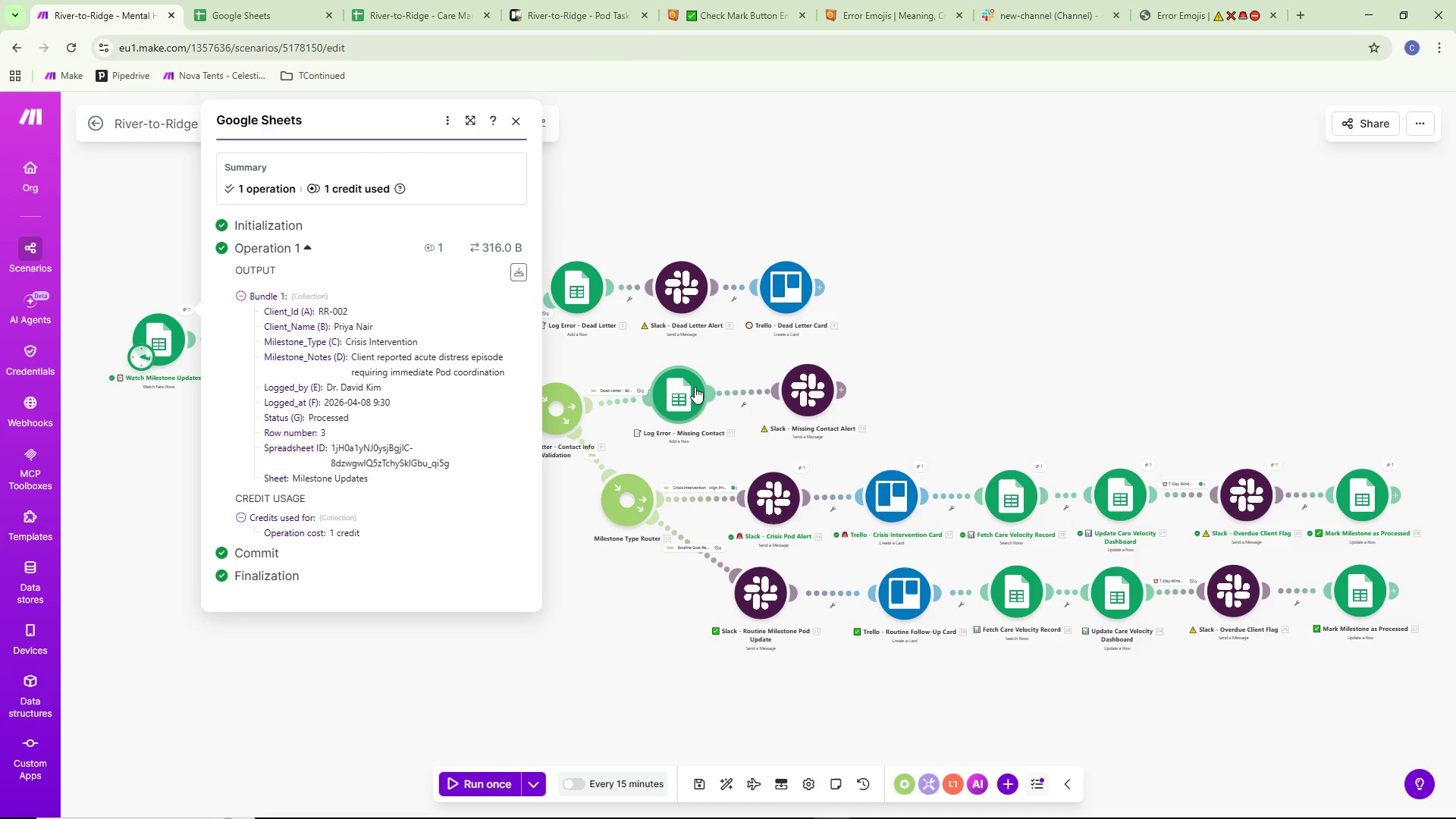 
left_click([621, 389])
 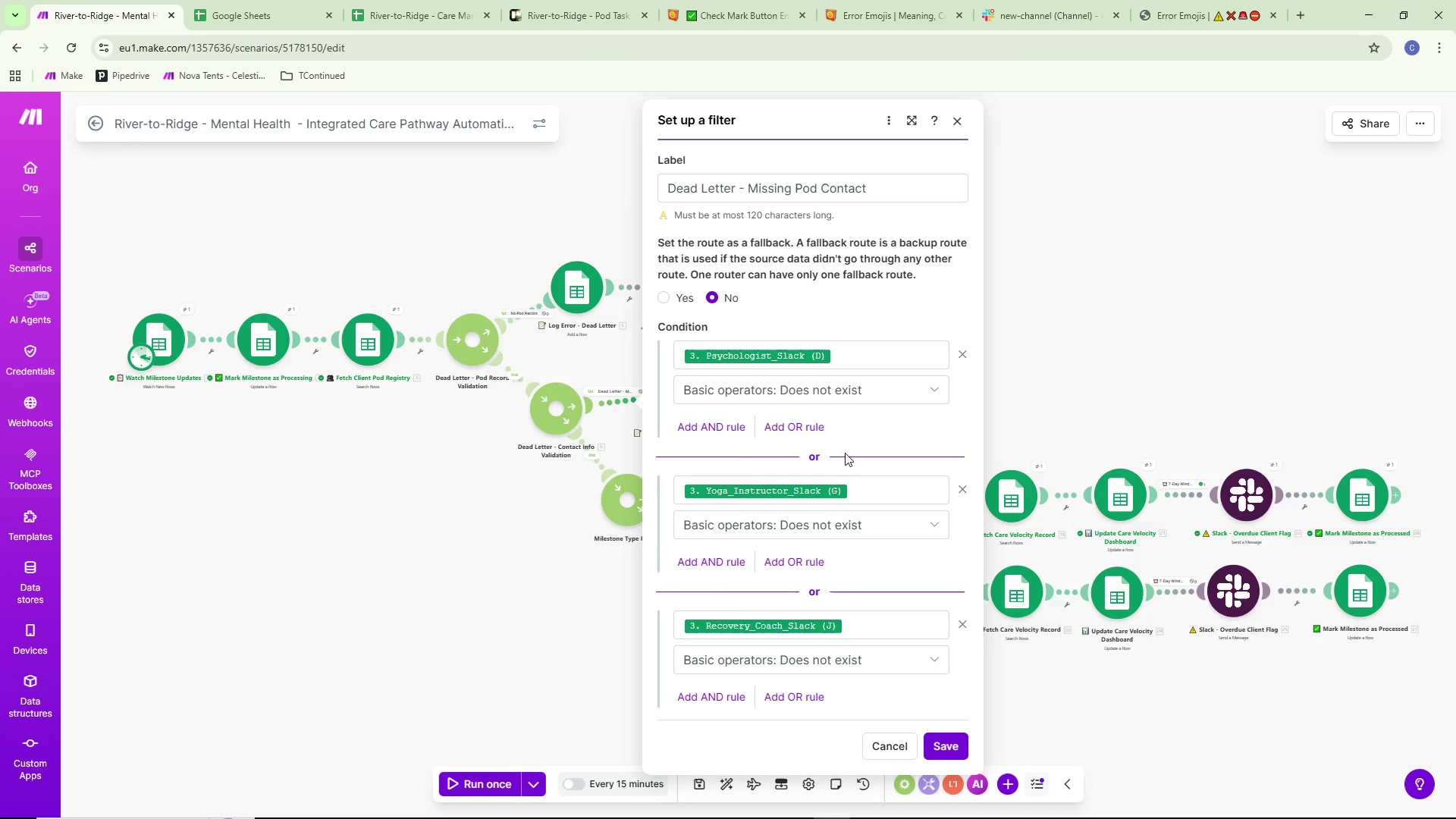 
left_click([860, 353])
 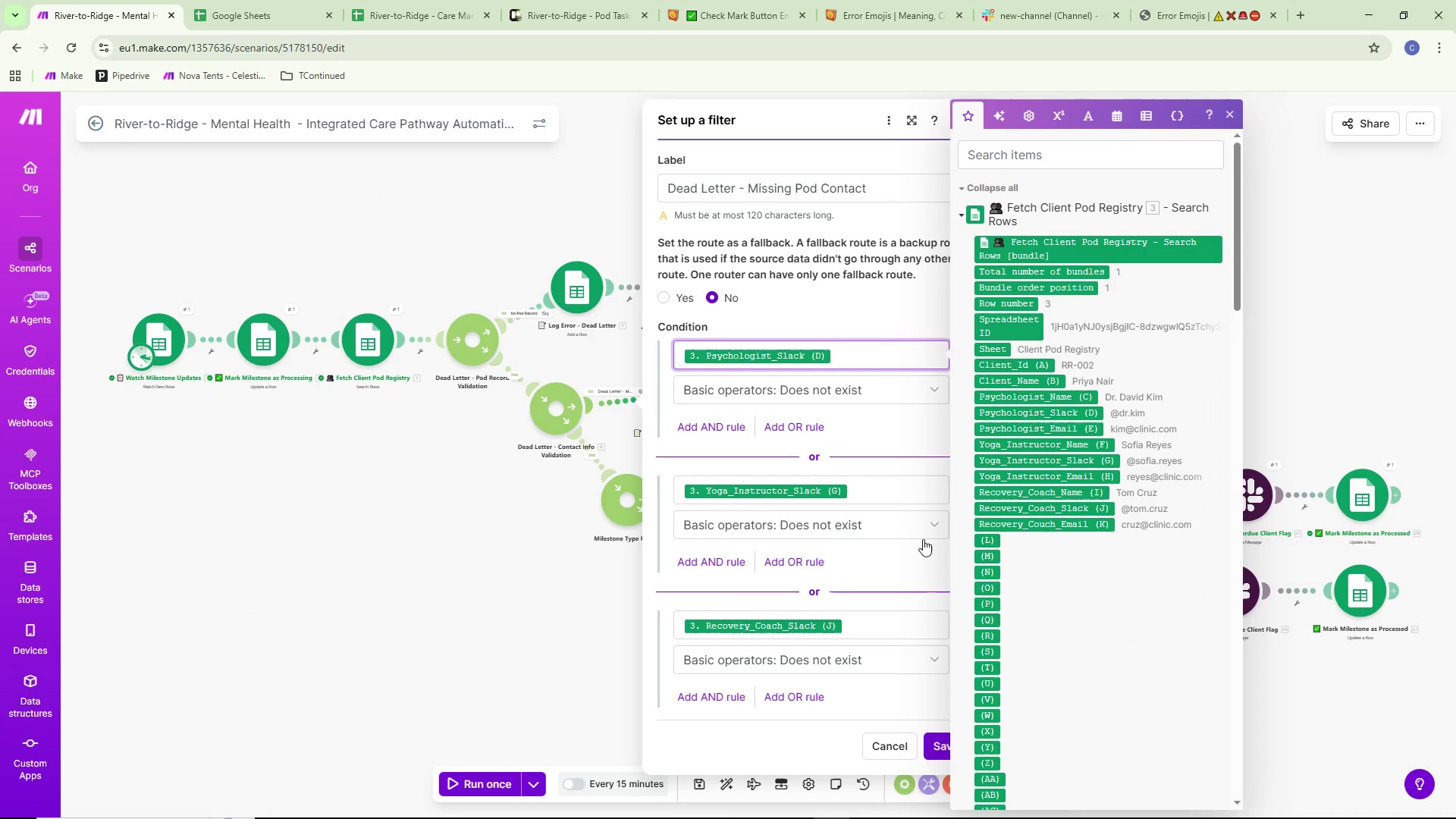 
scroll: coordinate [1043, 643], scroll_direction: down, amount: 12.0
 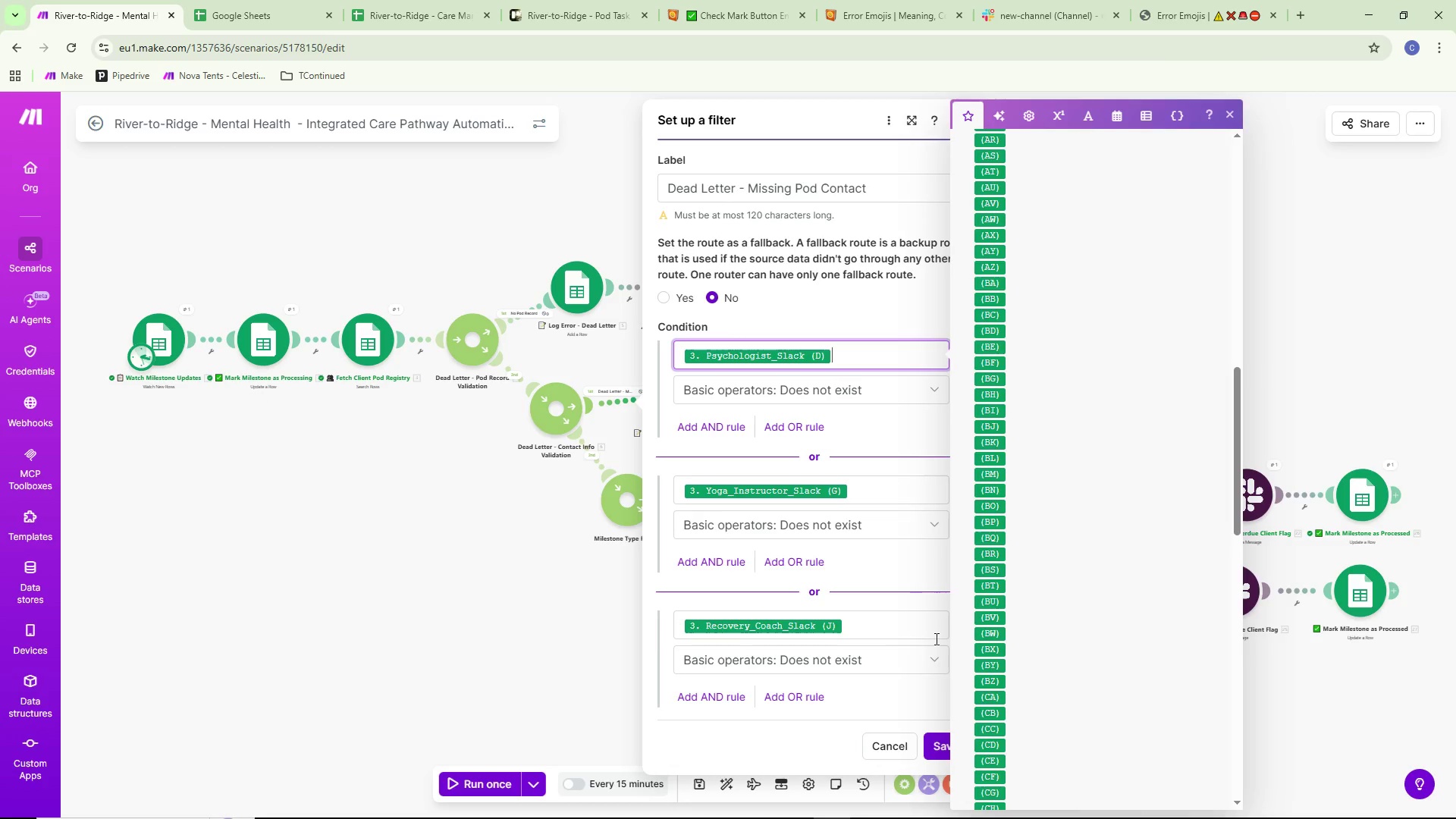 
scroll: coordinate [974, 629], scroll_direction: up, amount: 14.0
 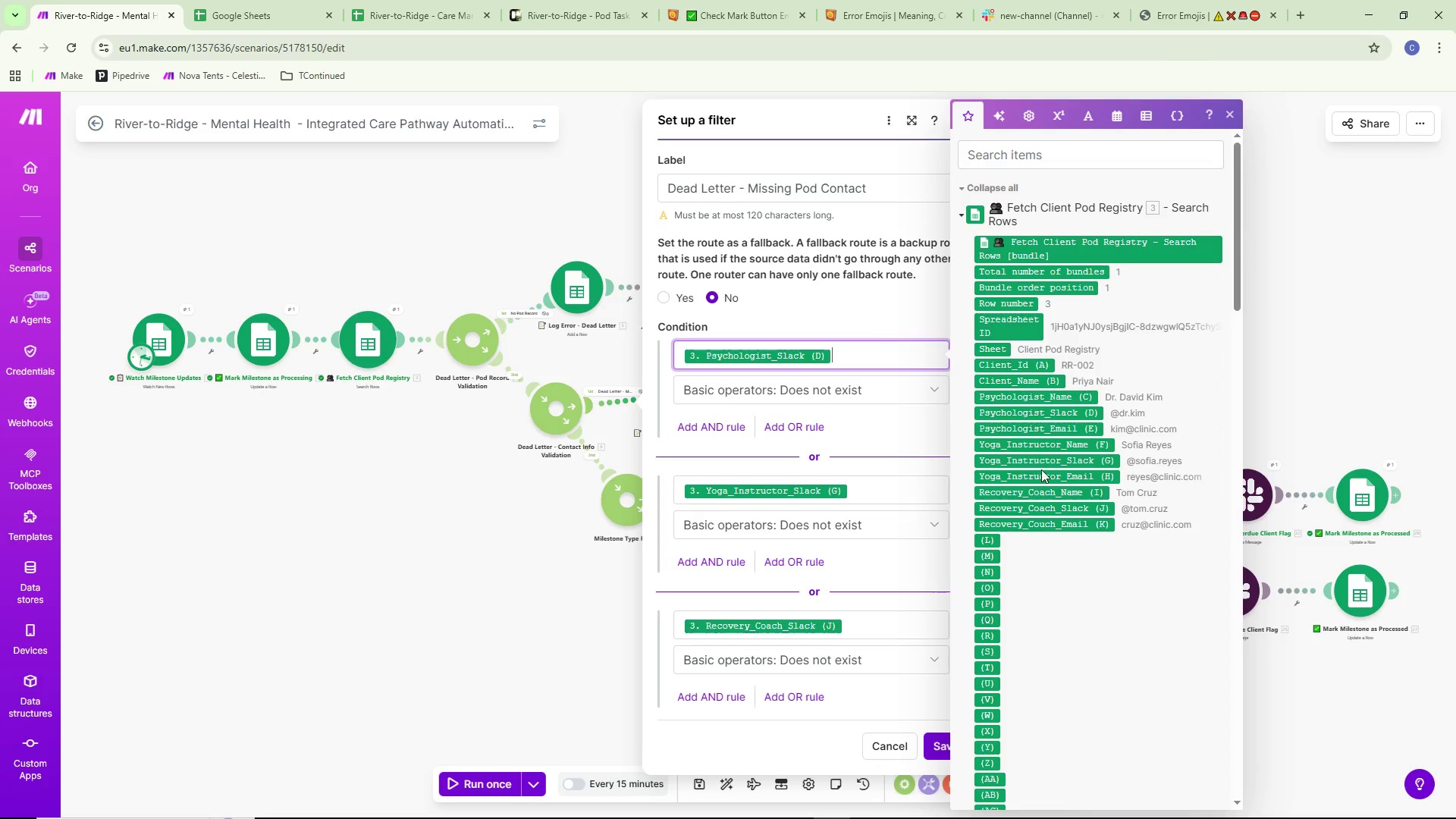 
mouse_move([1053, 482])
 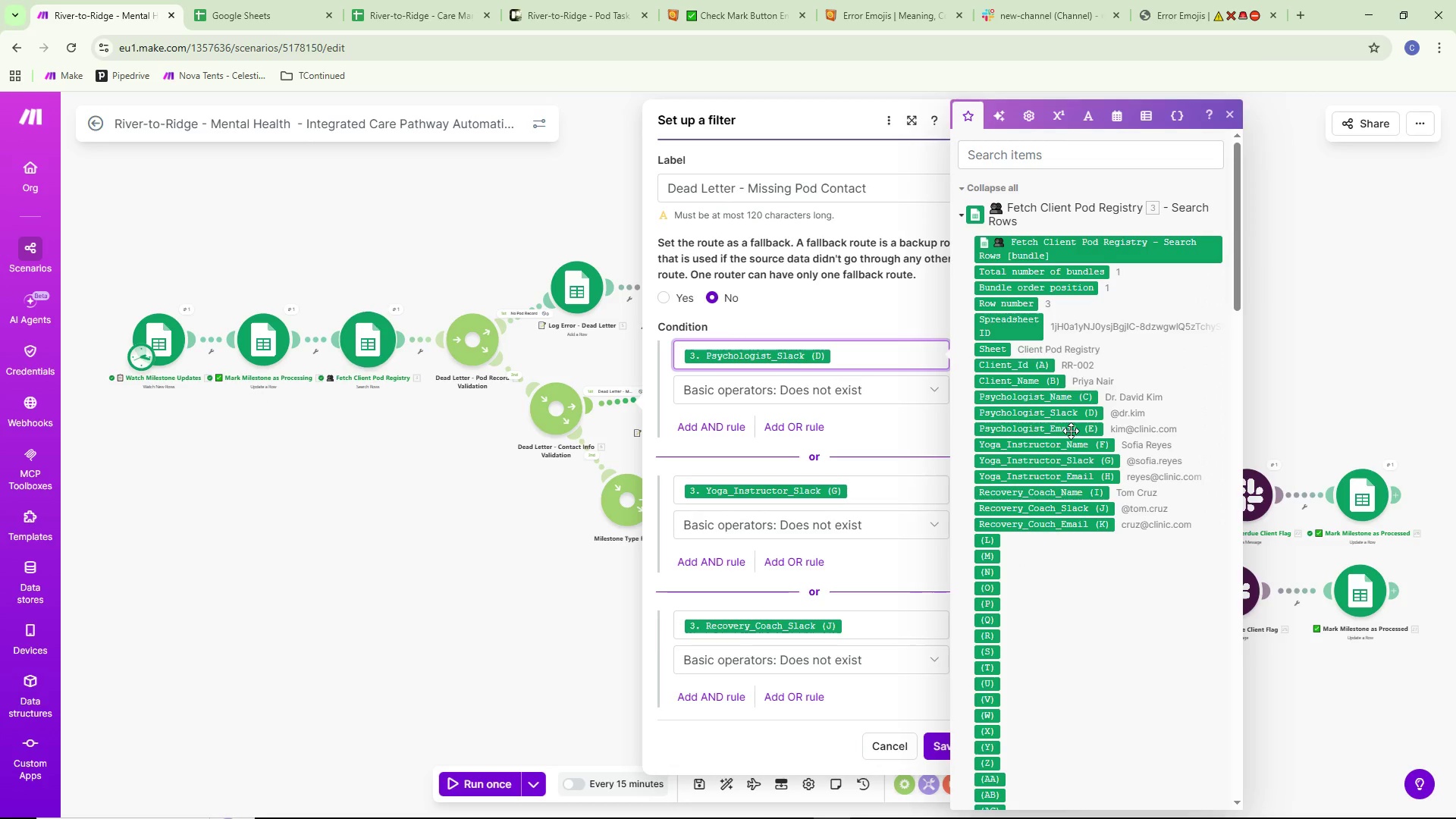 
left_click([573, 616])
 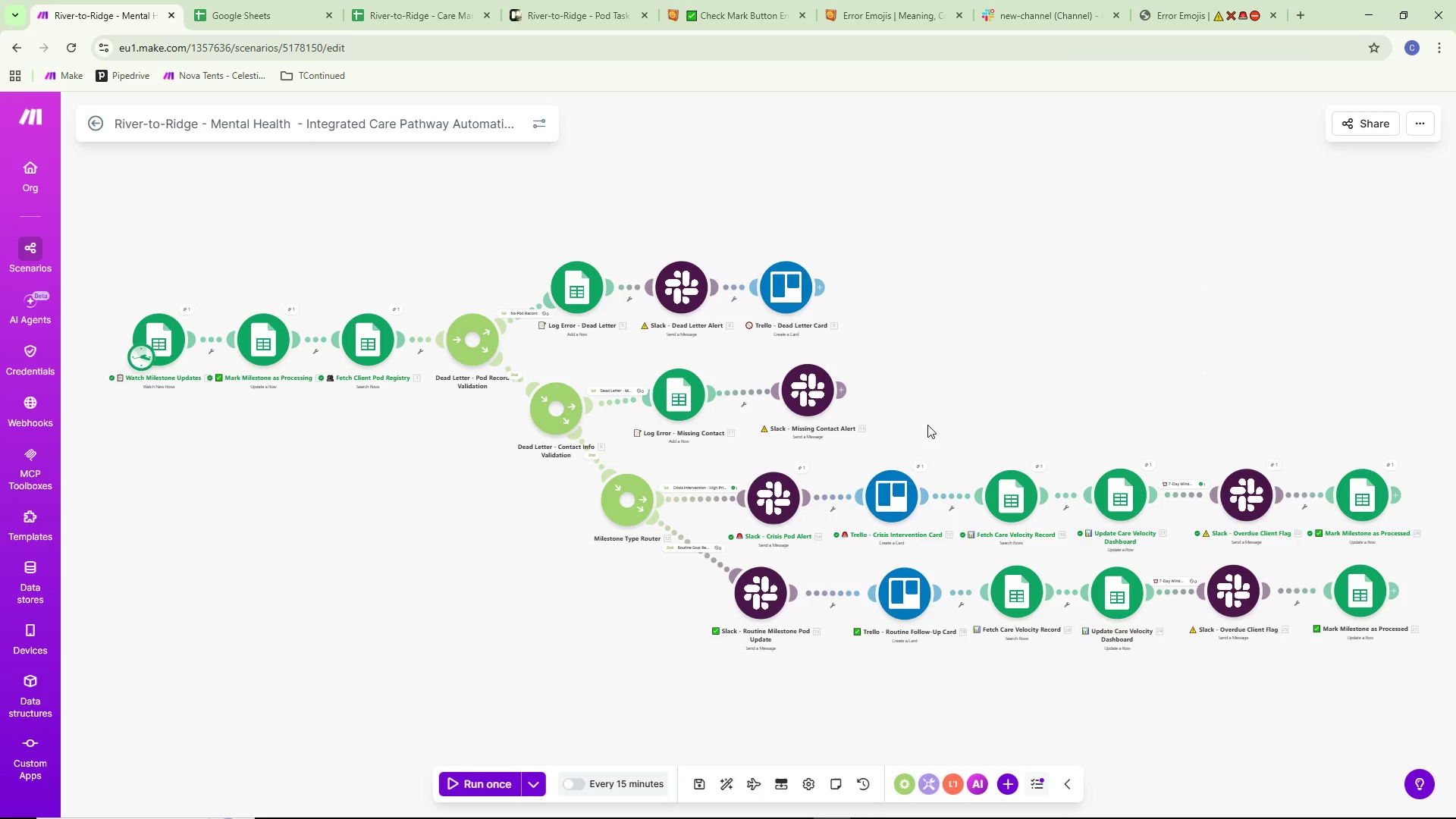 
left_click_drag(start_coordinate=[958, 410], to_coordinate=[1025, 409])
 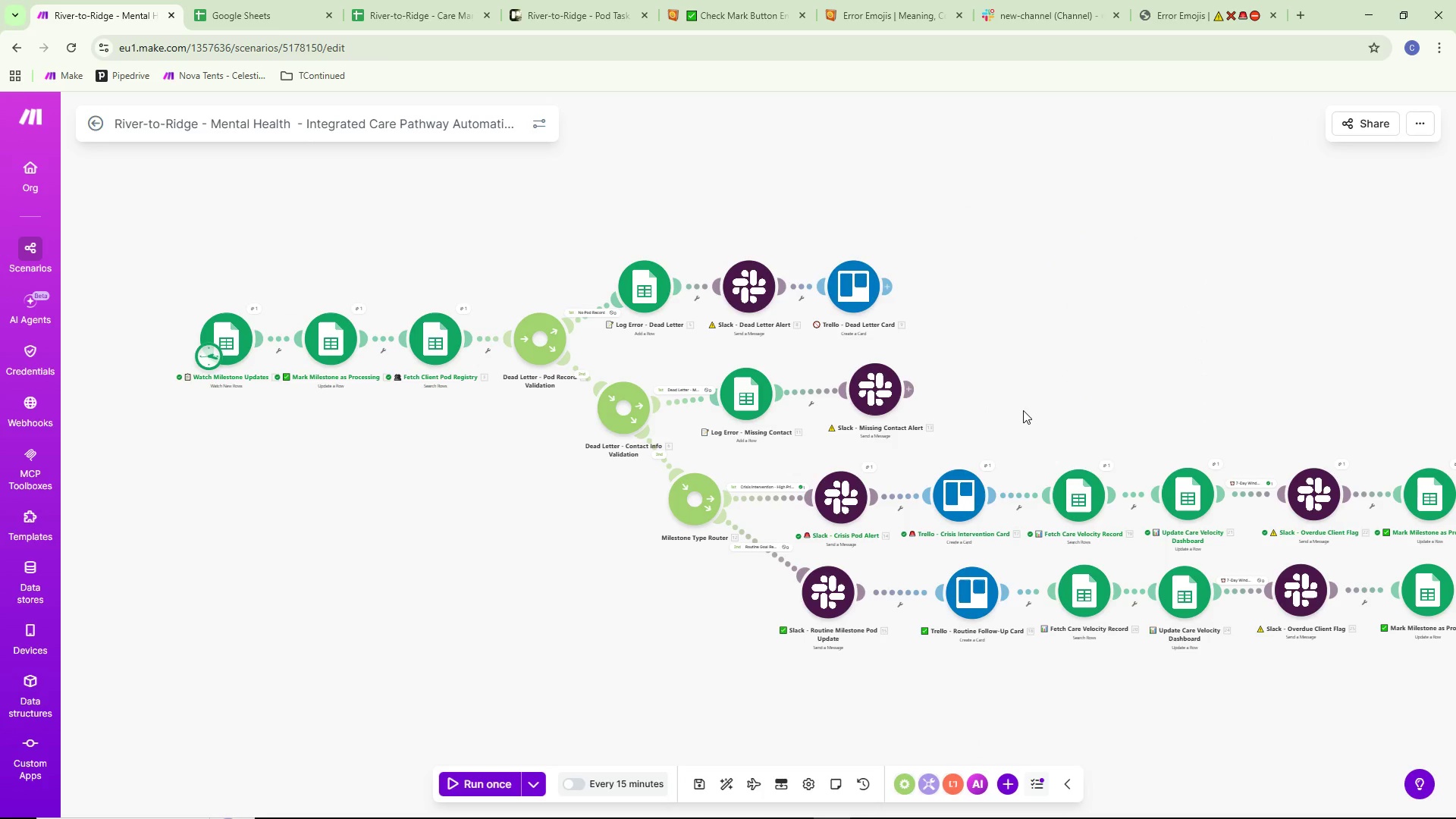 
left_click_drag(start_coordinate=[1024, 410], to_coordinate=[986, 422])
 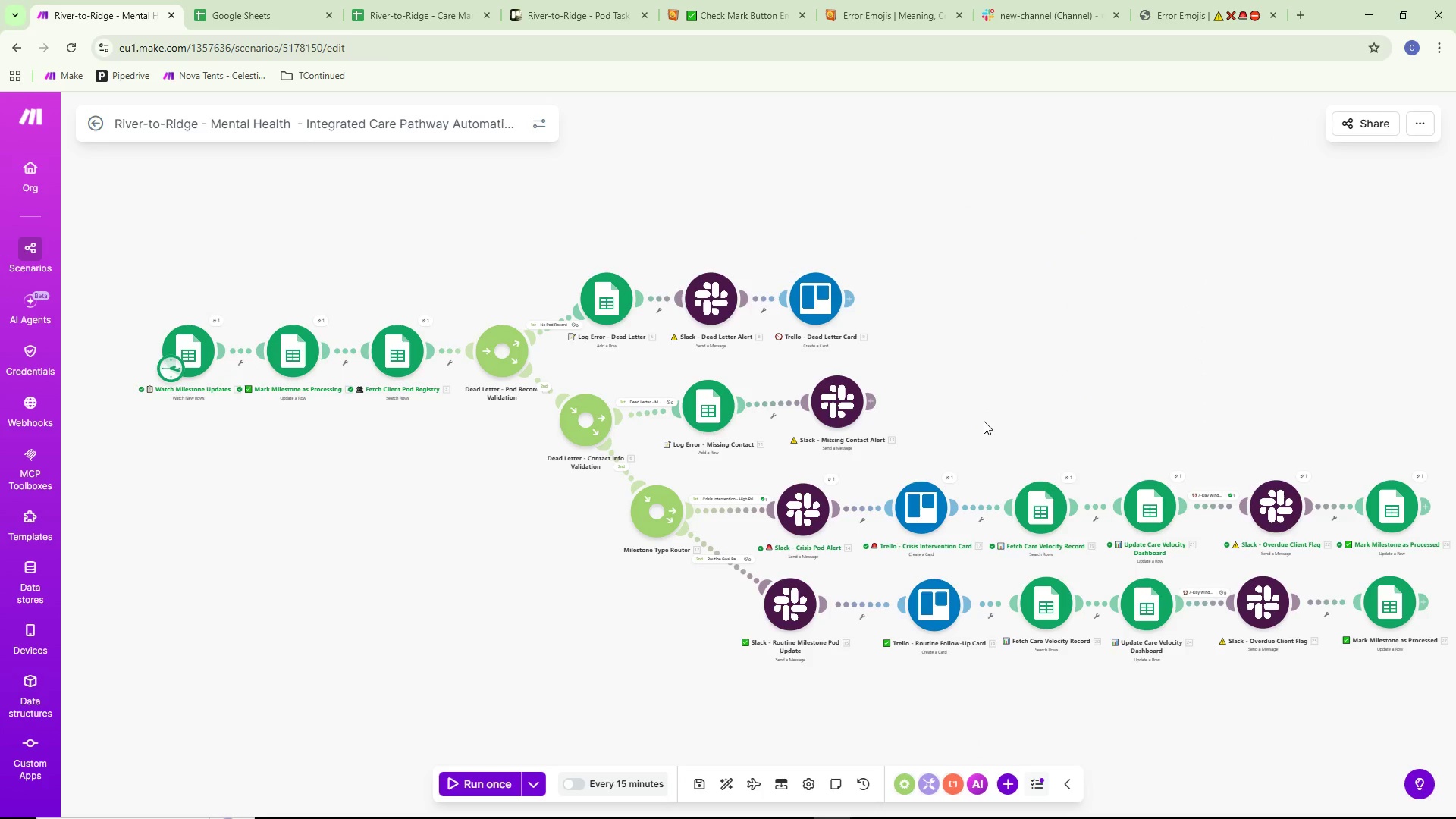 
scroll: coordinate [984, 421], scroll_direction: down, amount: 1.0
 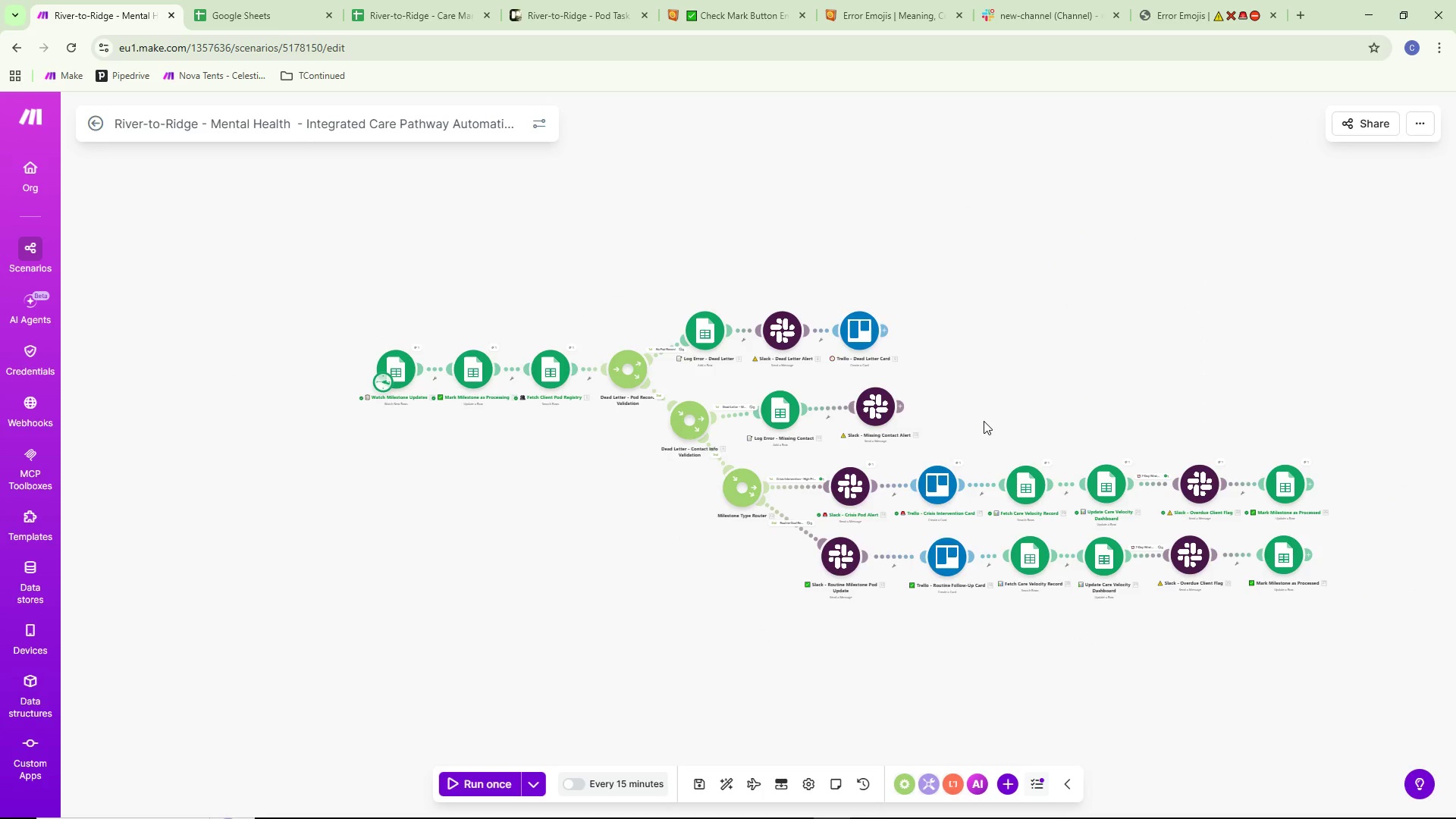 
scroll: coordinate [984, 421], scroll_direction: up, amount: 1.0
 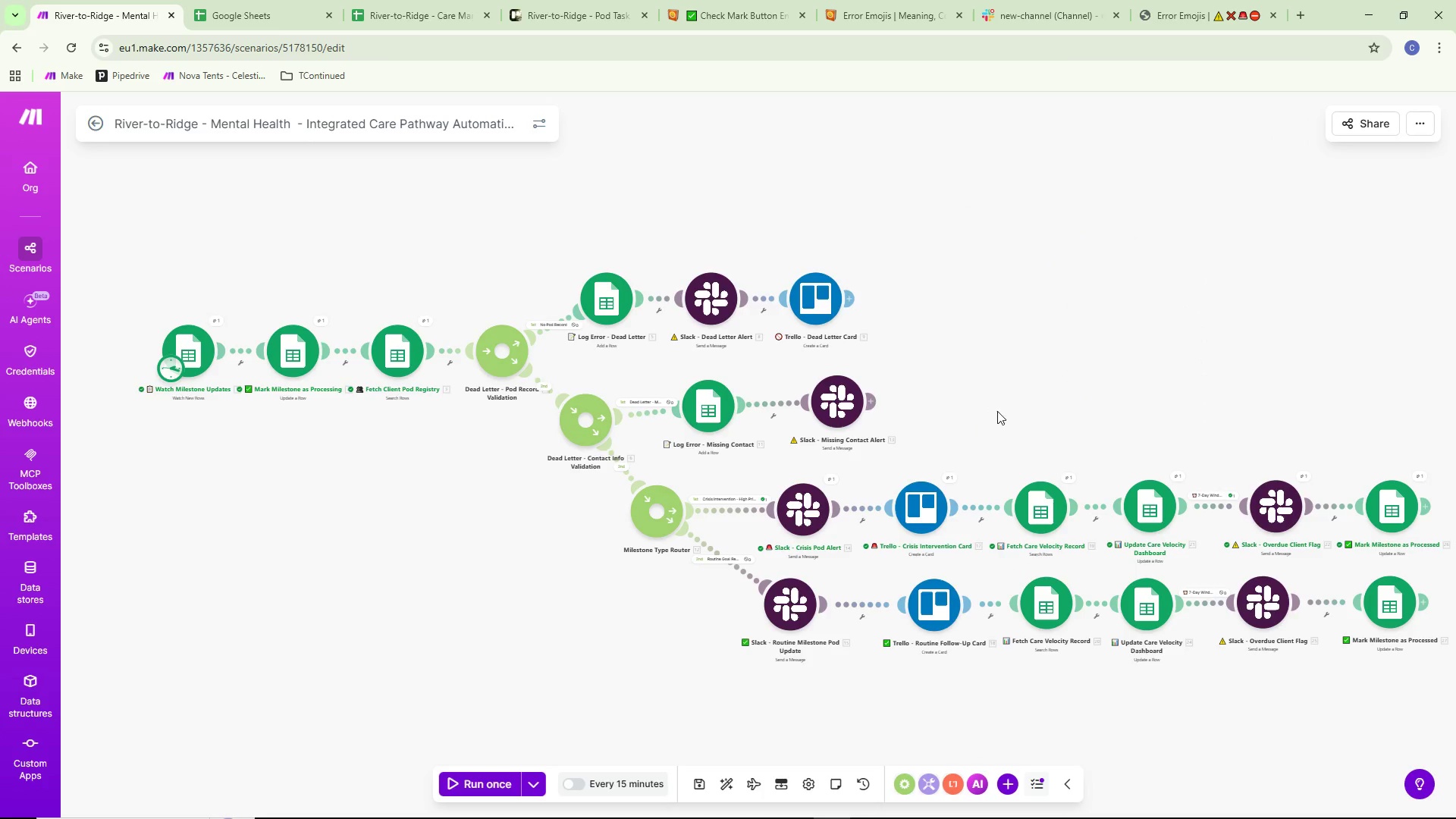 
left_click_drag(start_coordinate=[997, 411], to_coordinate=[927, 423])
 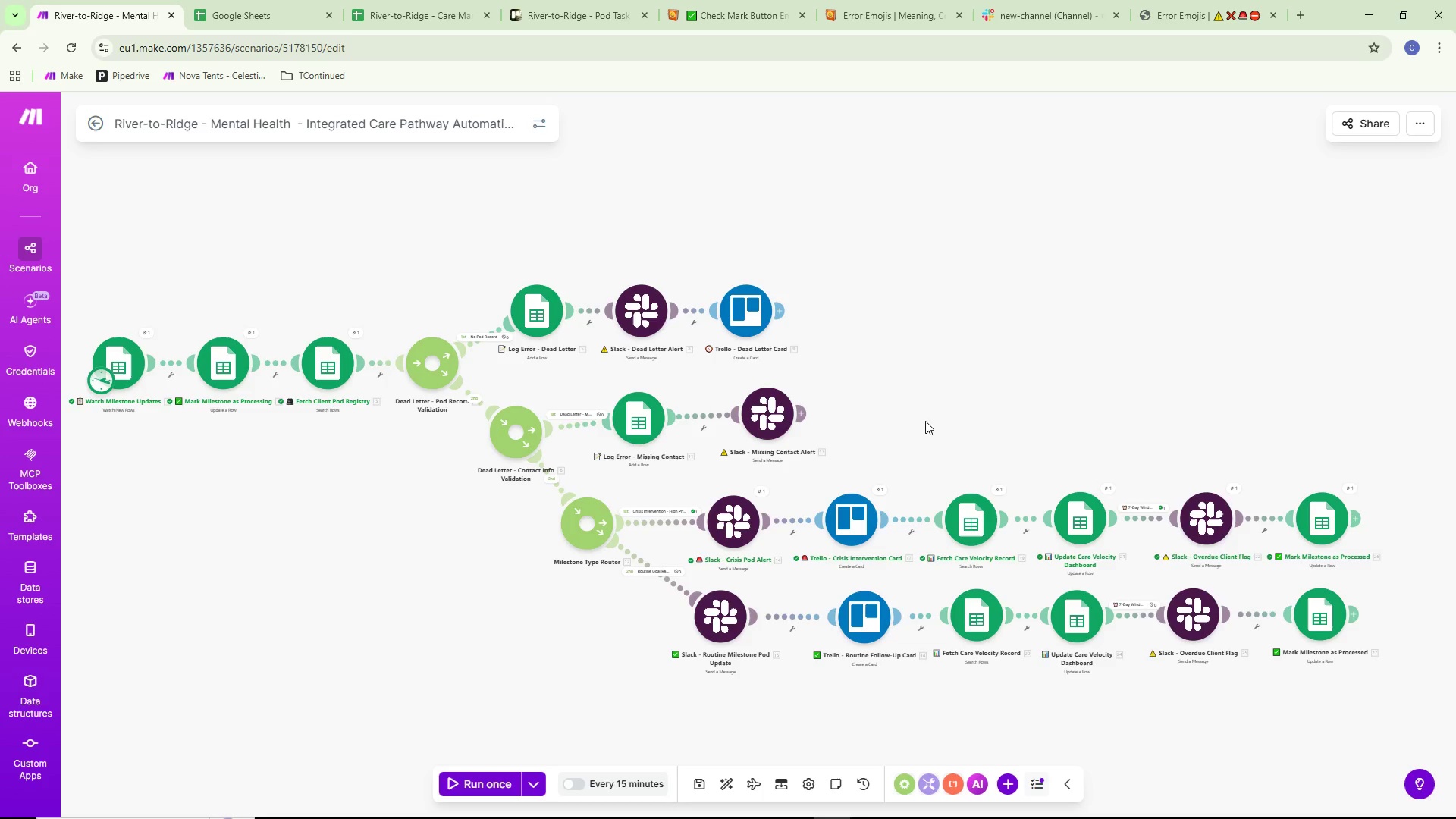 
key(Alt+AltLeft)
 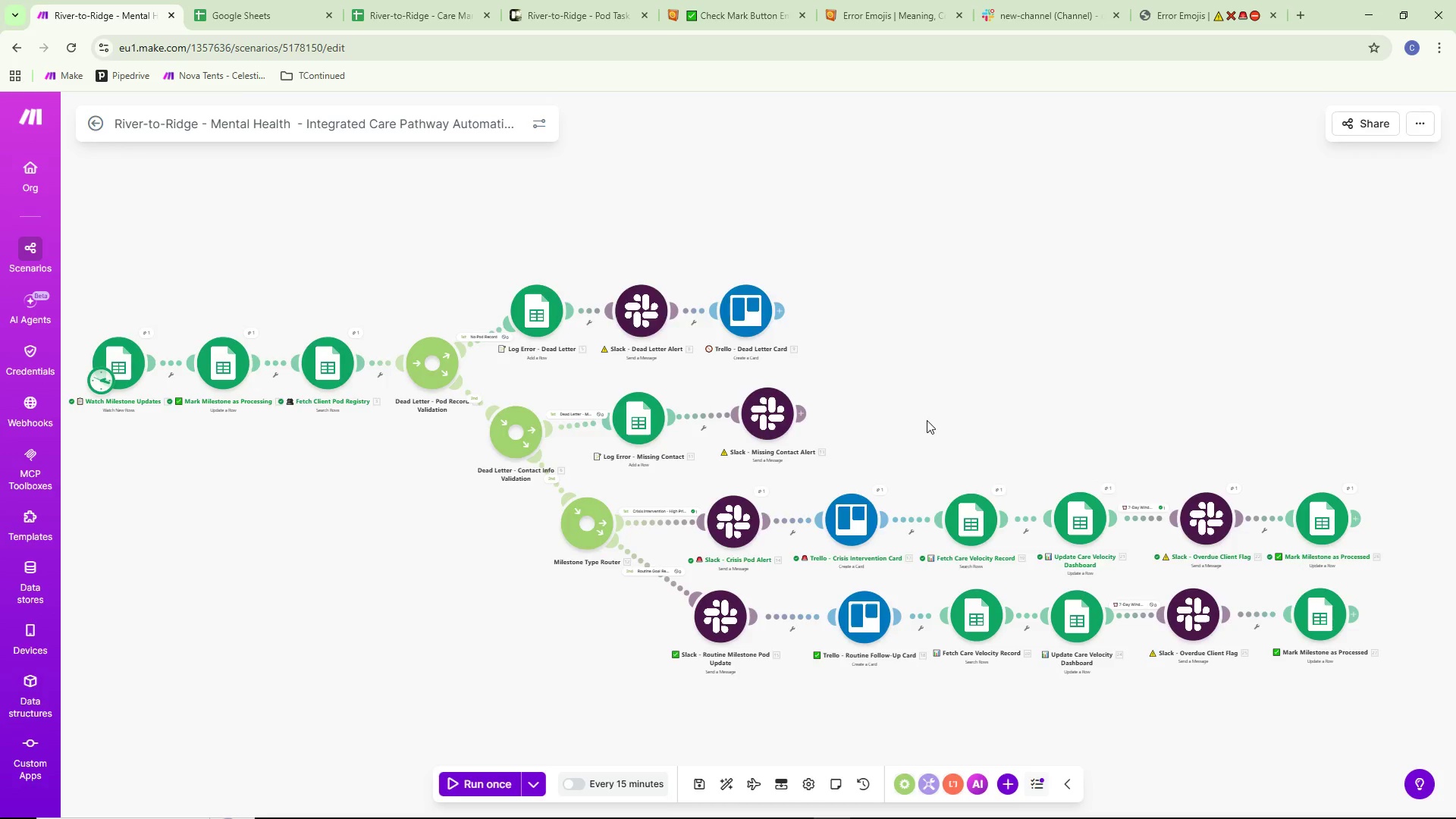 
key(Alt+Tab)
 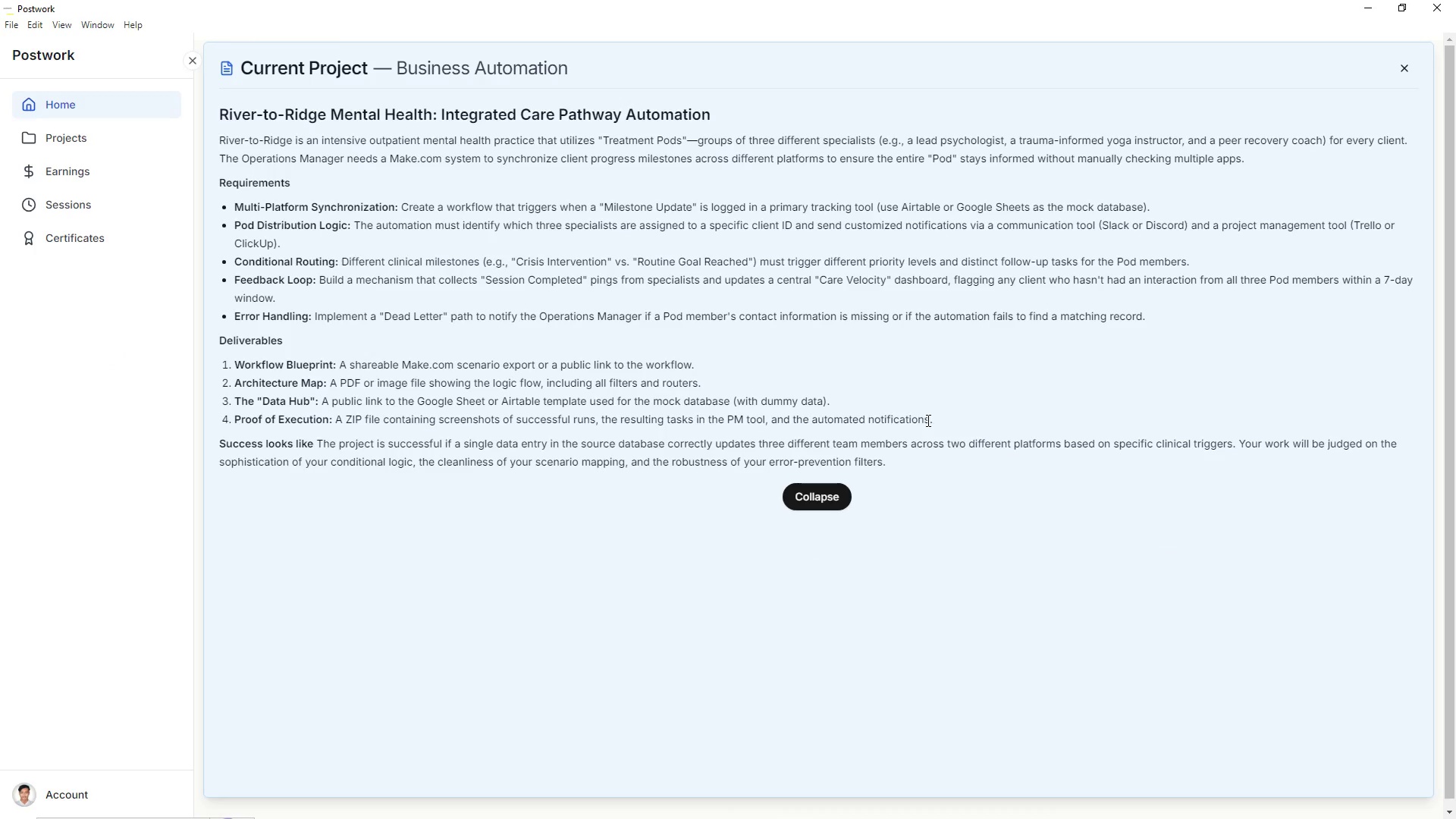 
key(Alt+AltLeft)
 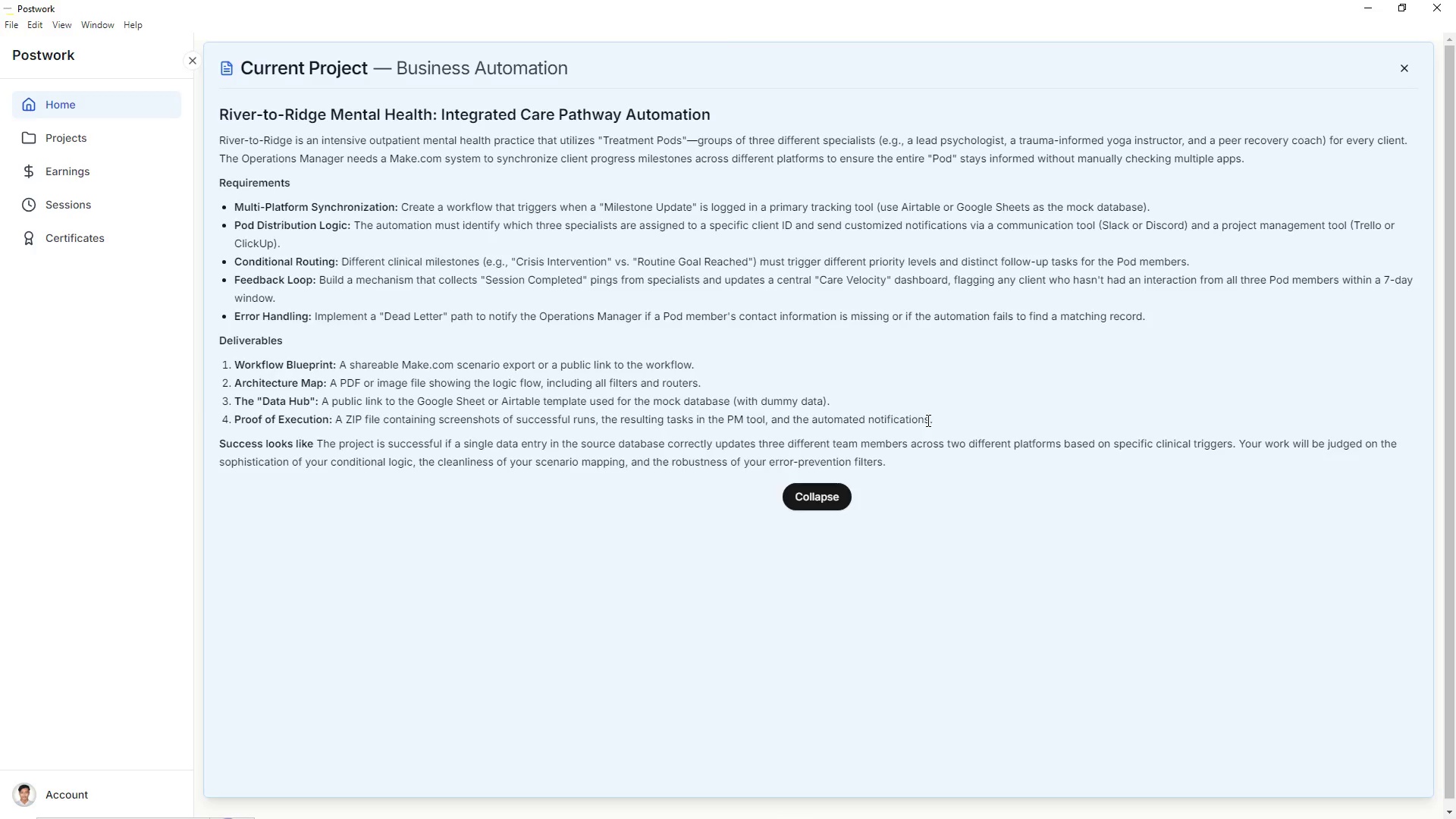 
key(Alt+Tab)
 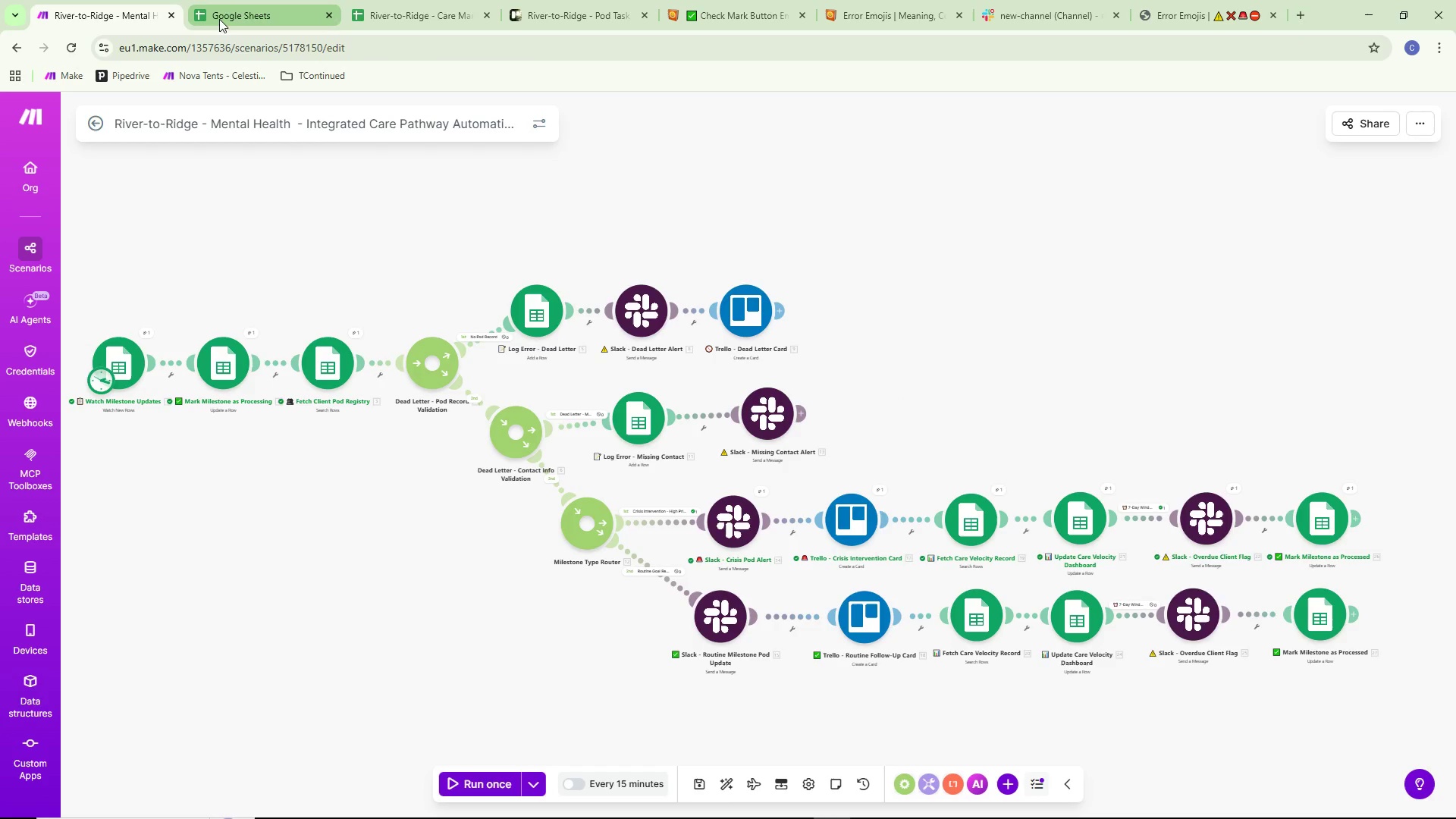 
left_click([206, 22])
 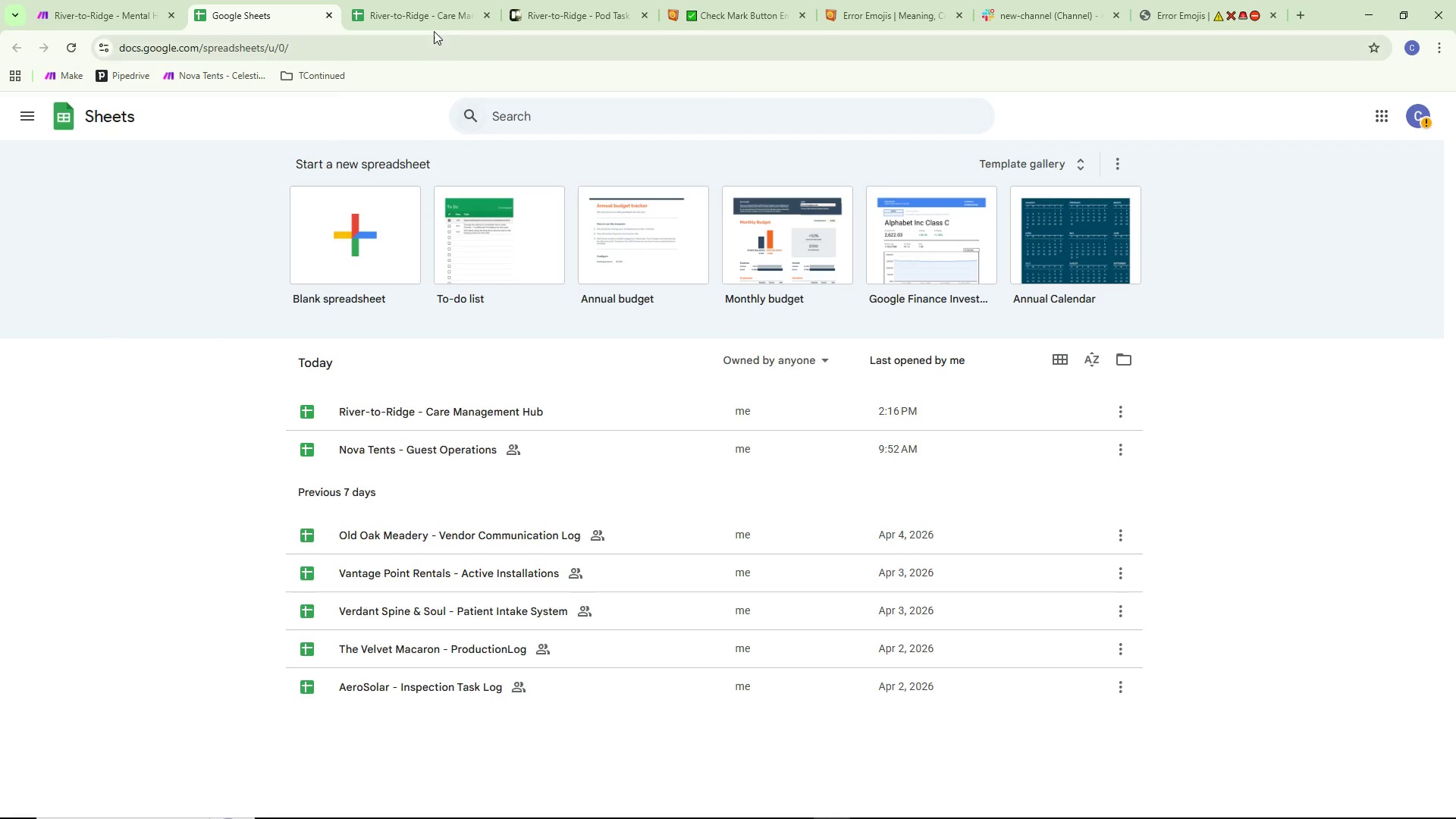 
left_click([431, 16])
 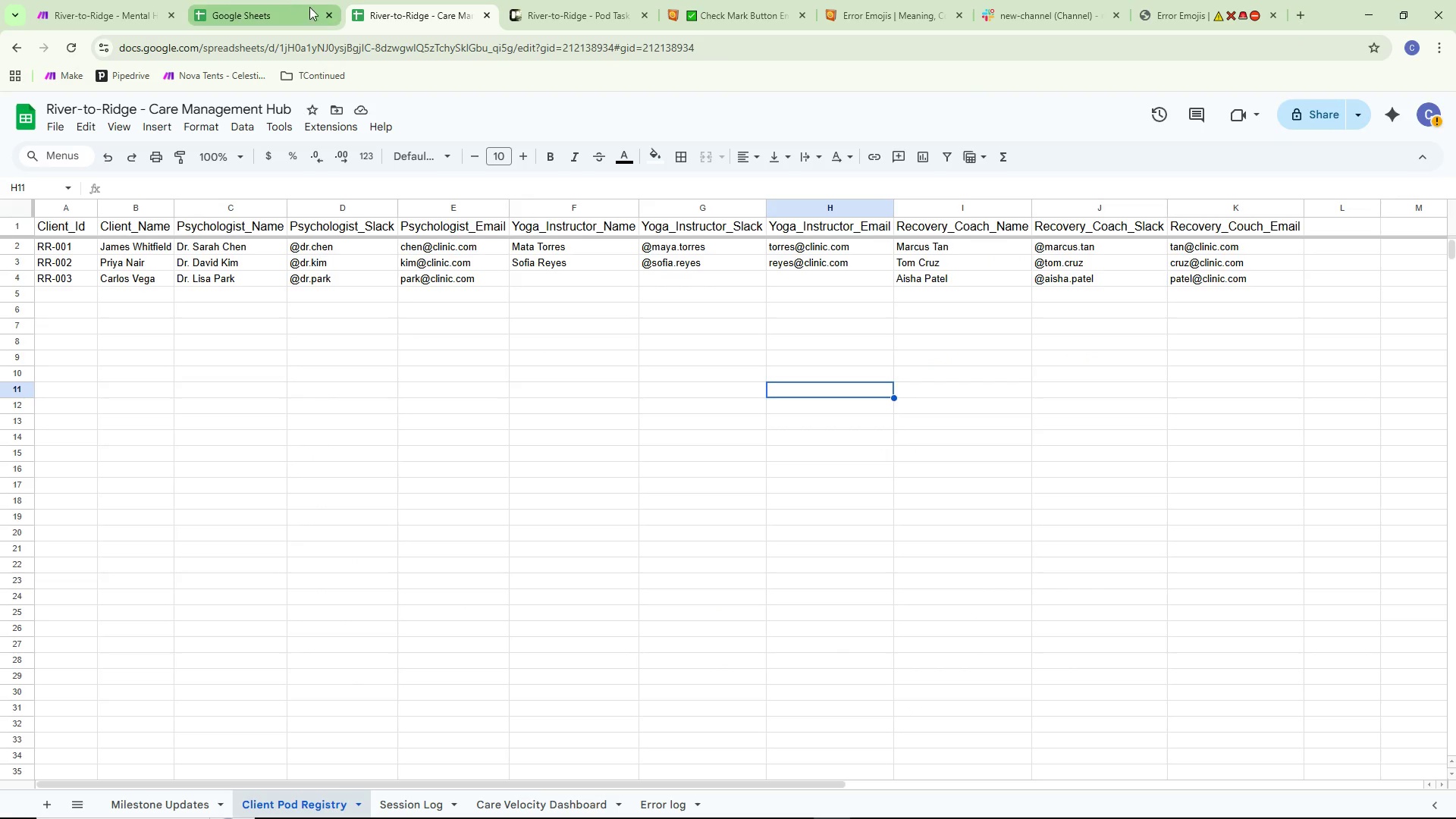 
left_click([331, 9])
 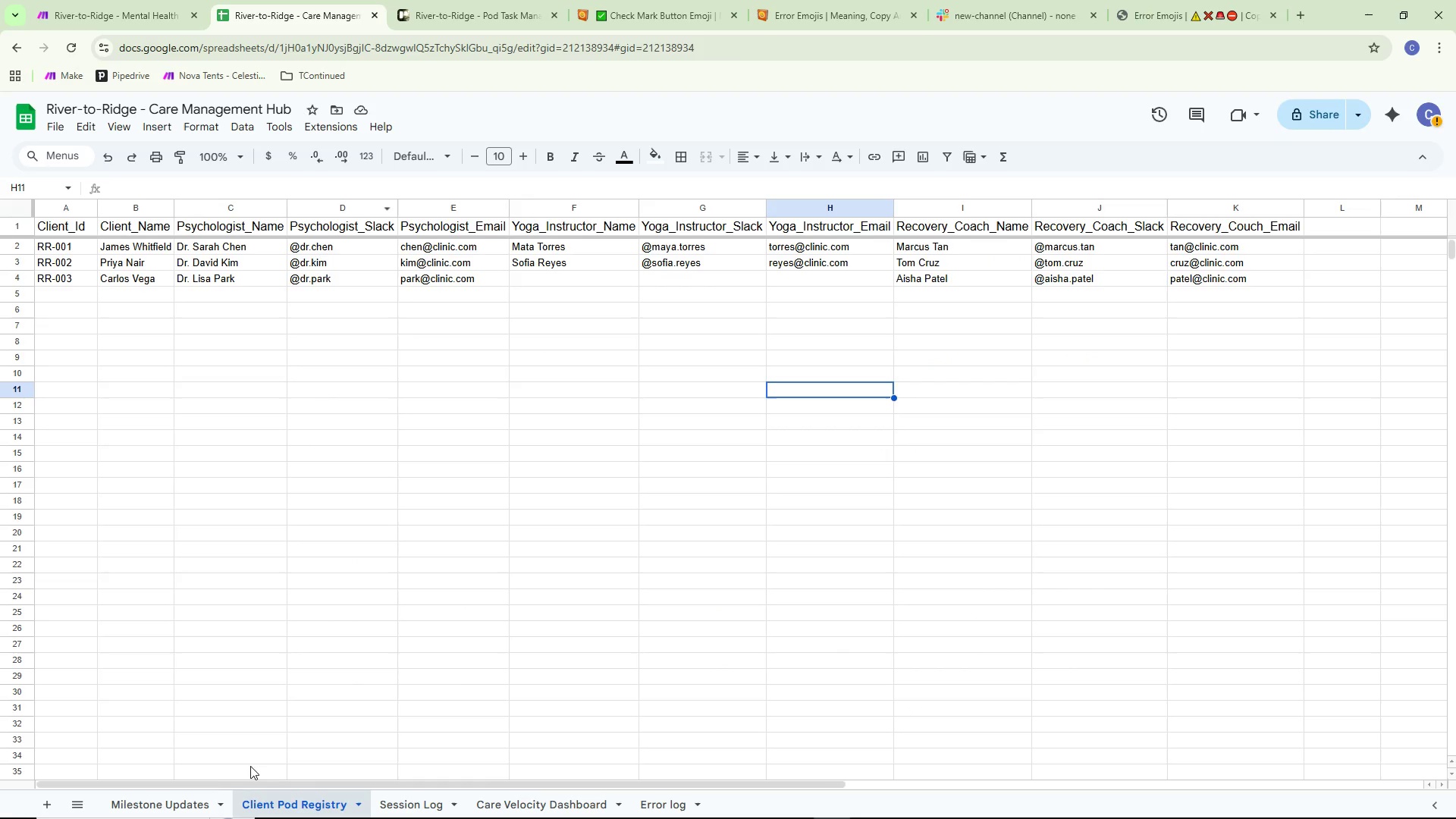 
left_click([188, 798])
 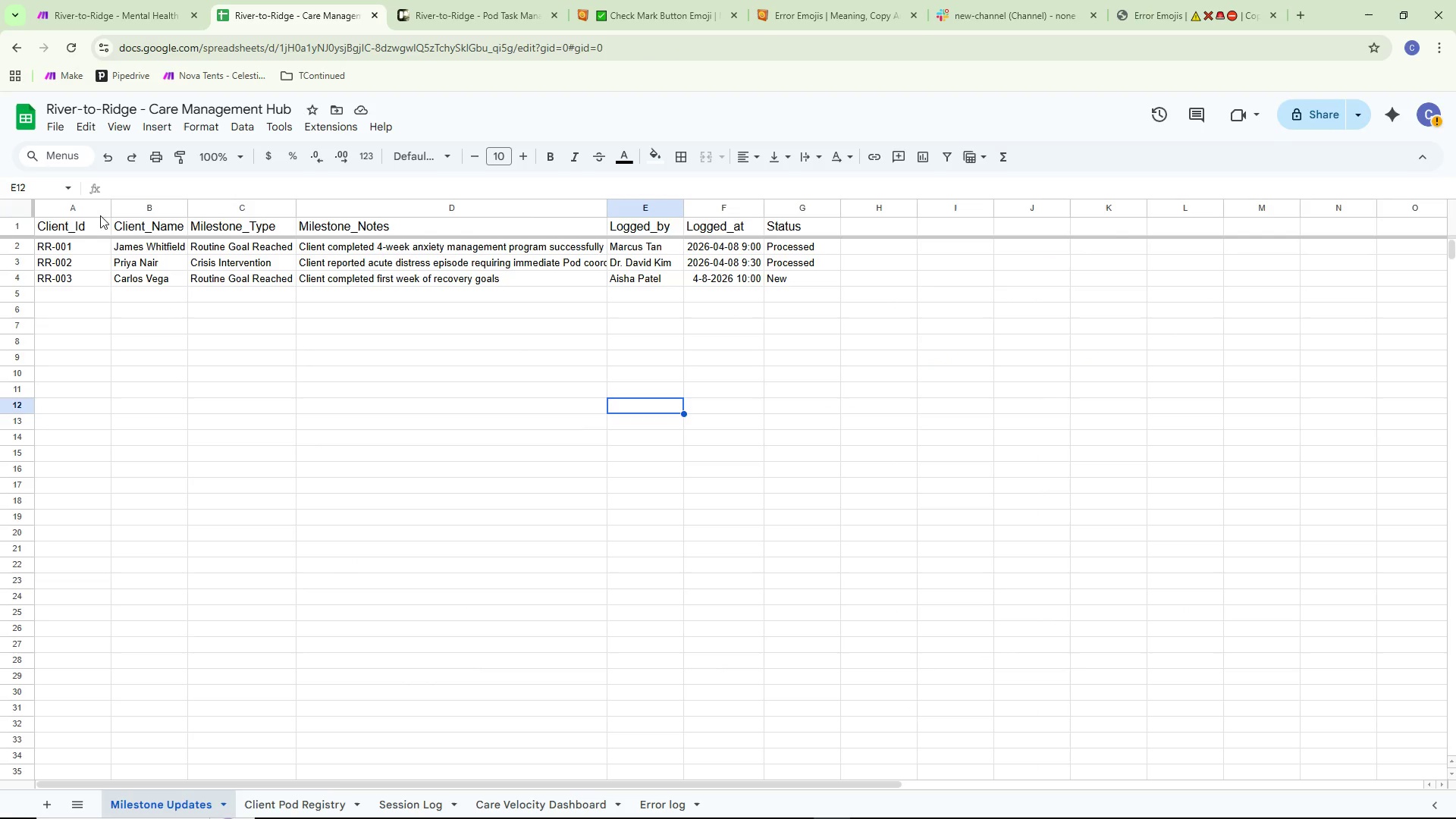 
left_click([99, 6])
 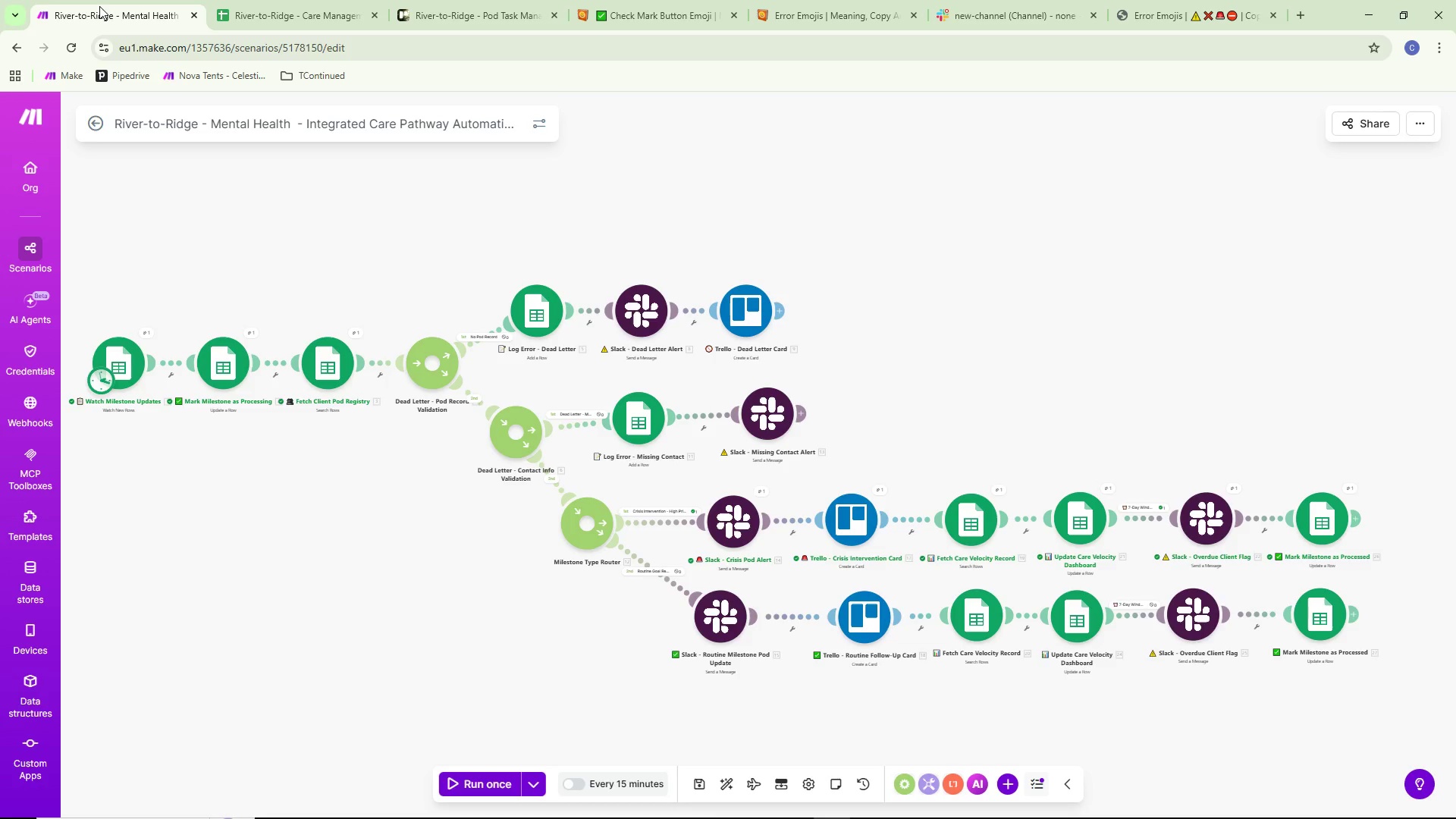 
key(Alt+AltLeft)
 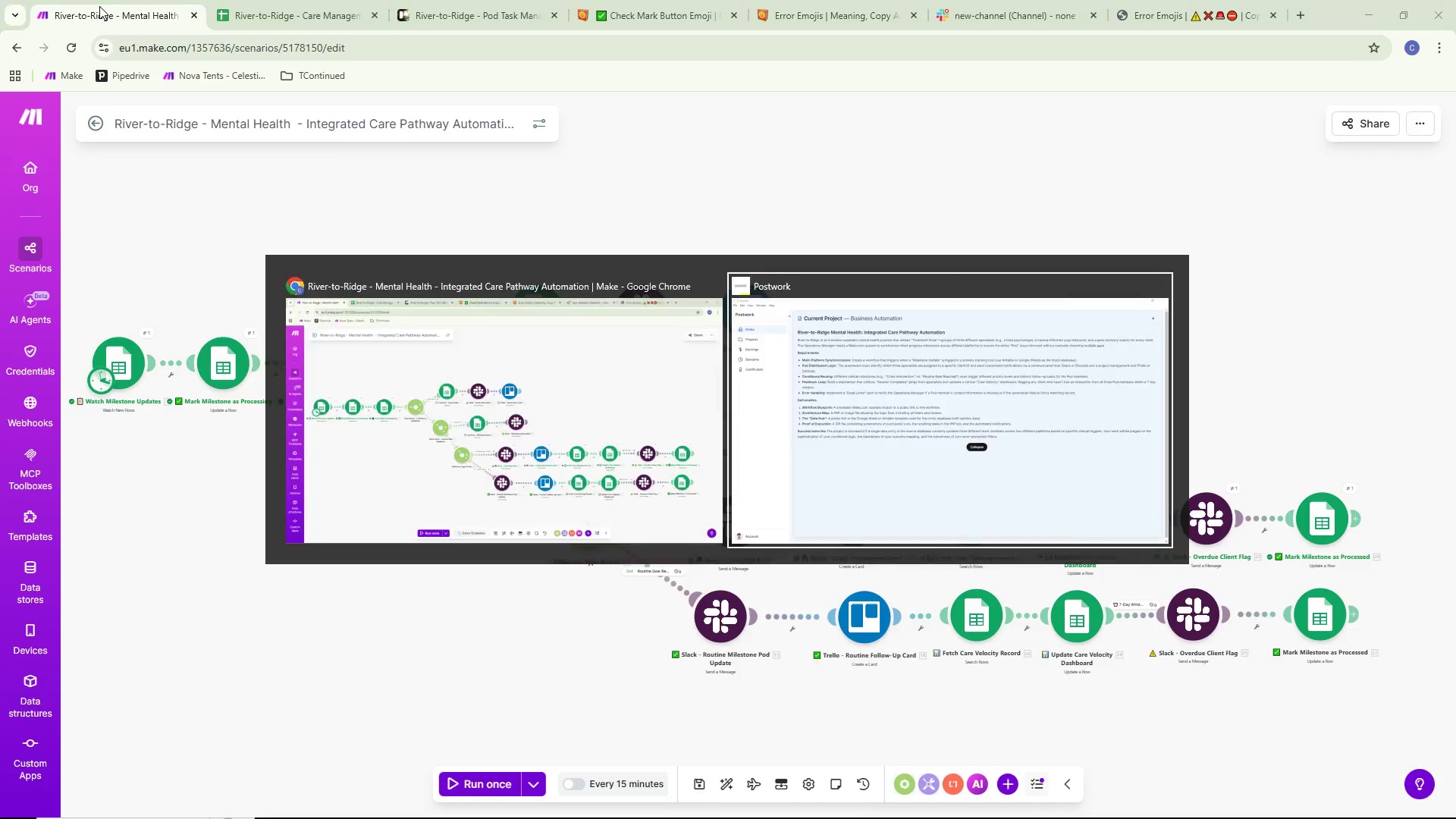 
key(Alt+Tab)